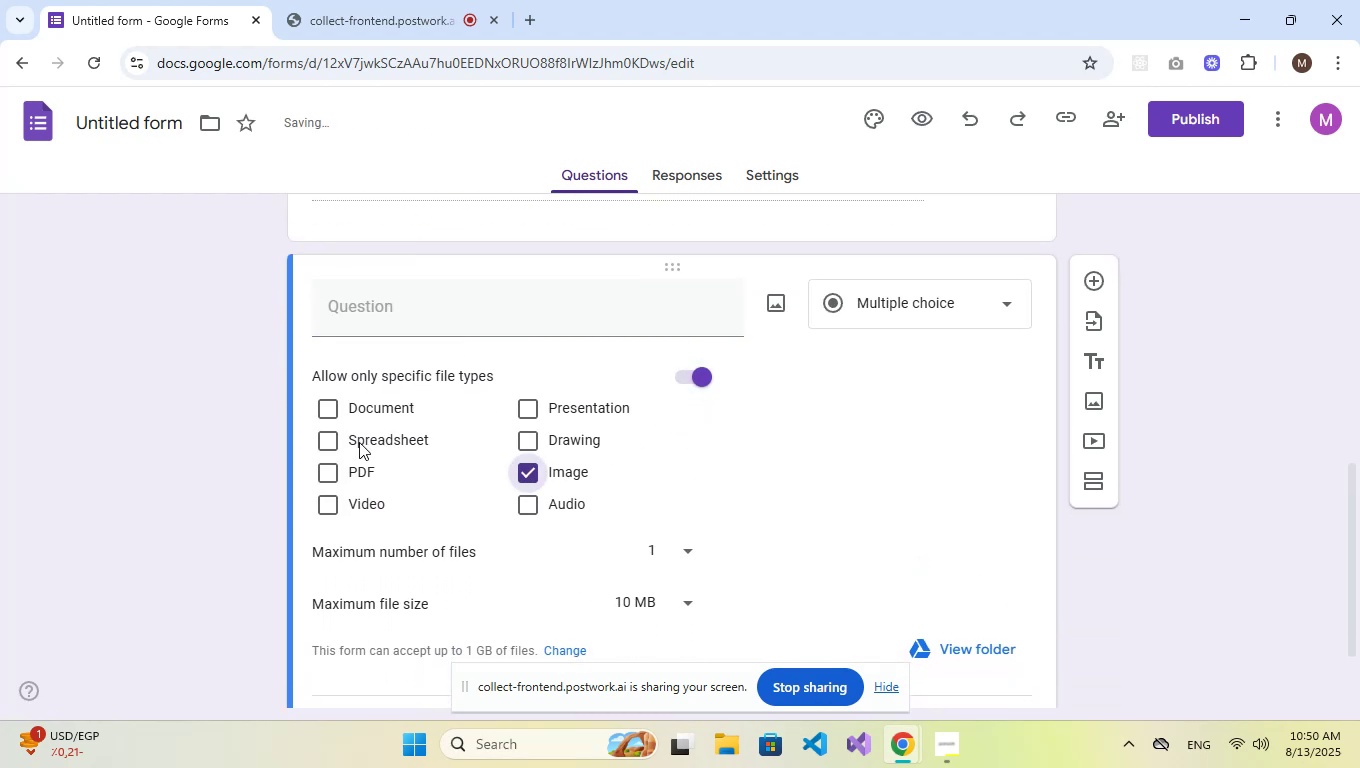 
left_click([359, 470])
 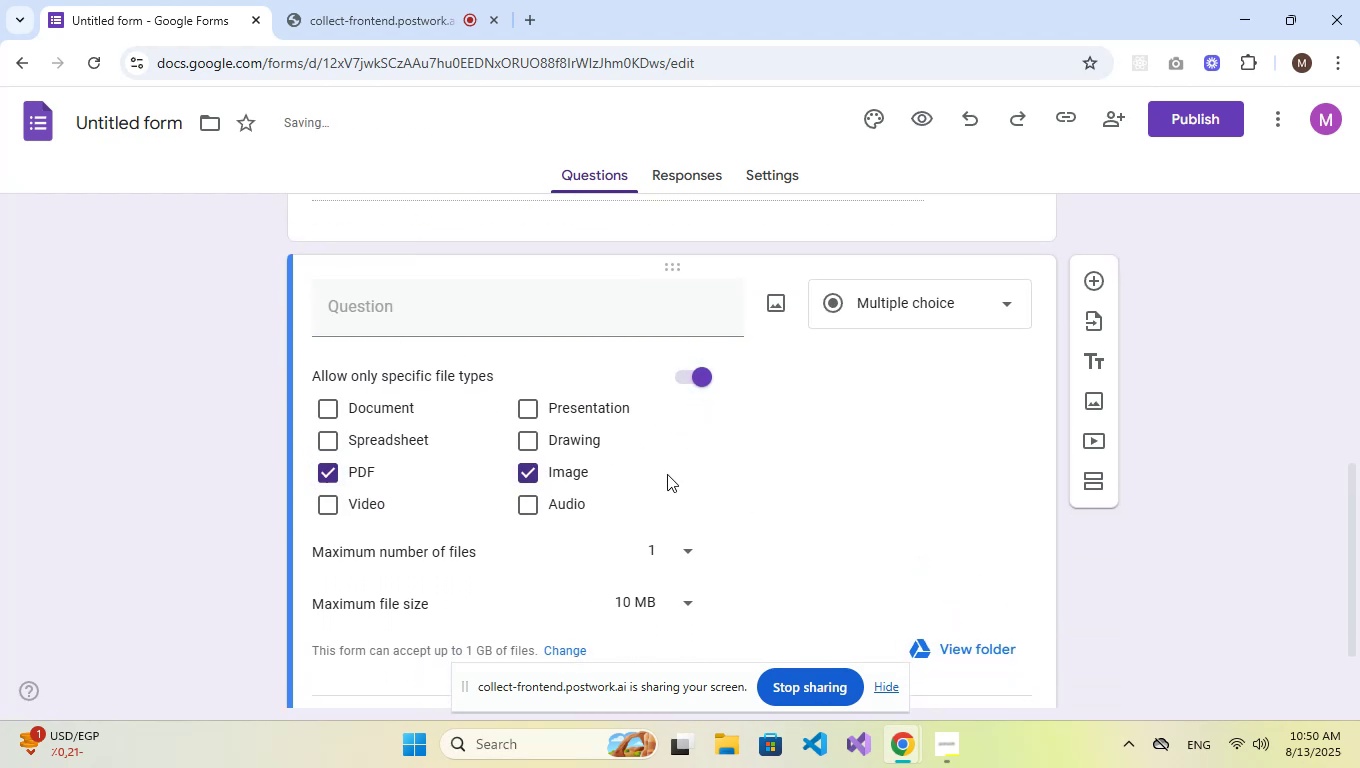 
left_click([556, 313])
 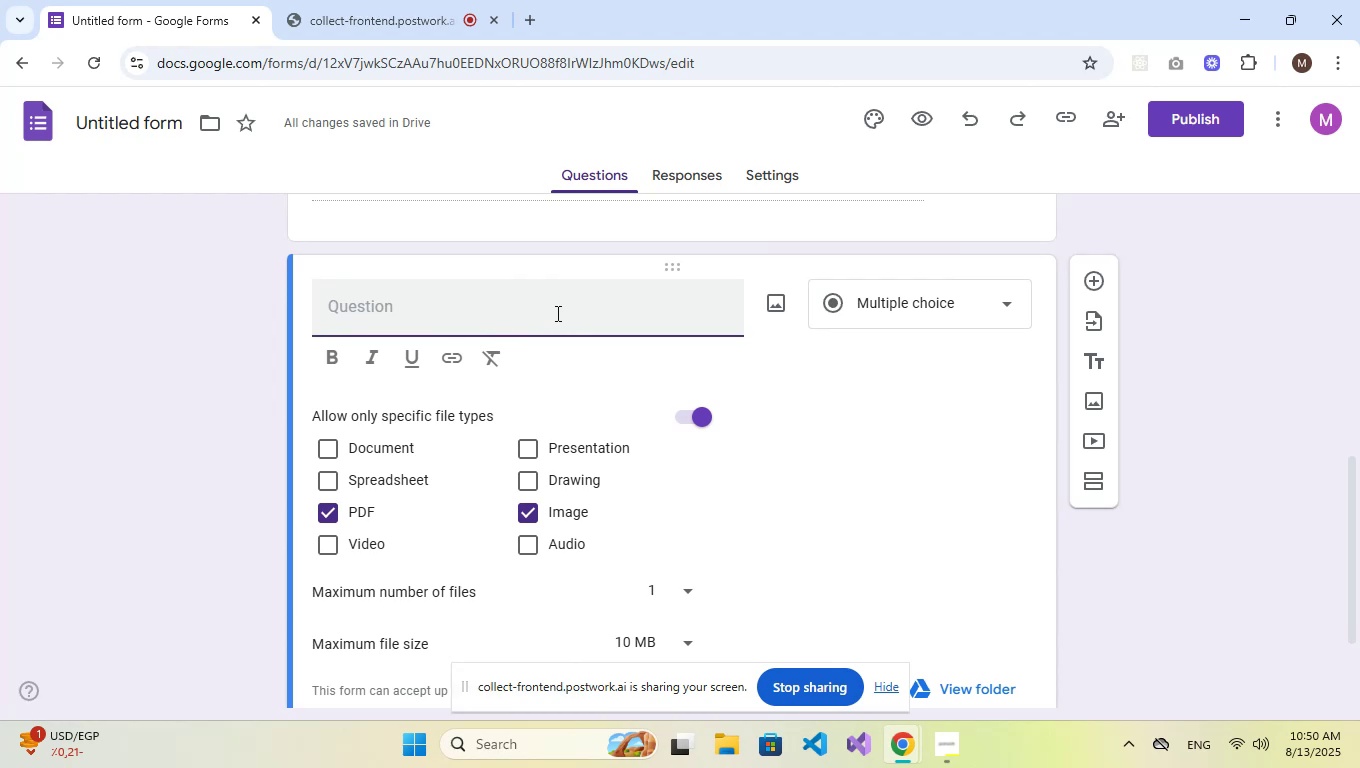 
type(Upload a picture od)
key(Backspace)
type(f your favourite class project ())
 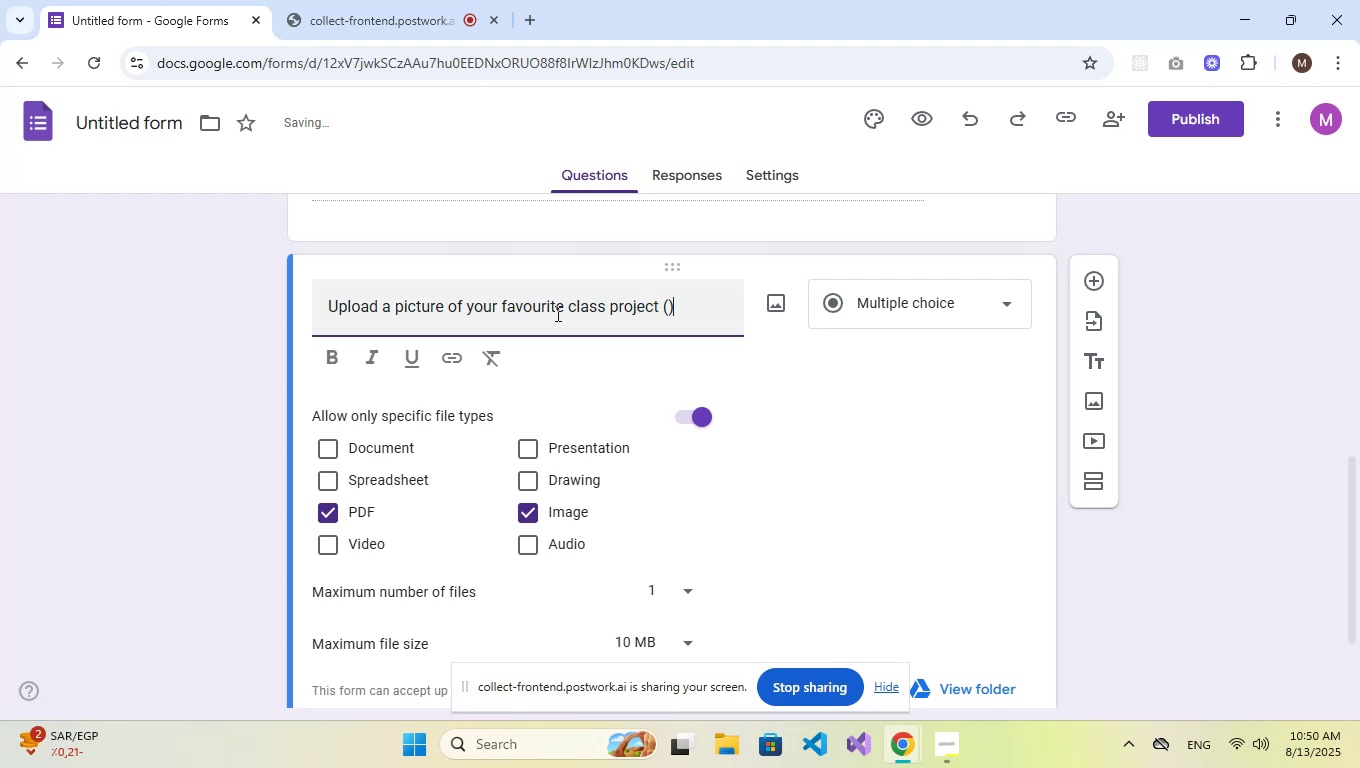 
key(ArrowLeft)
 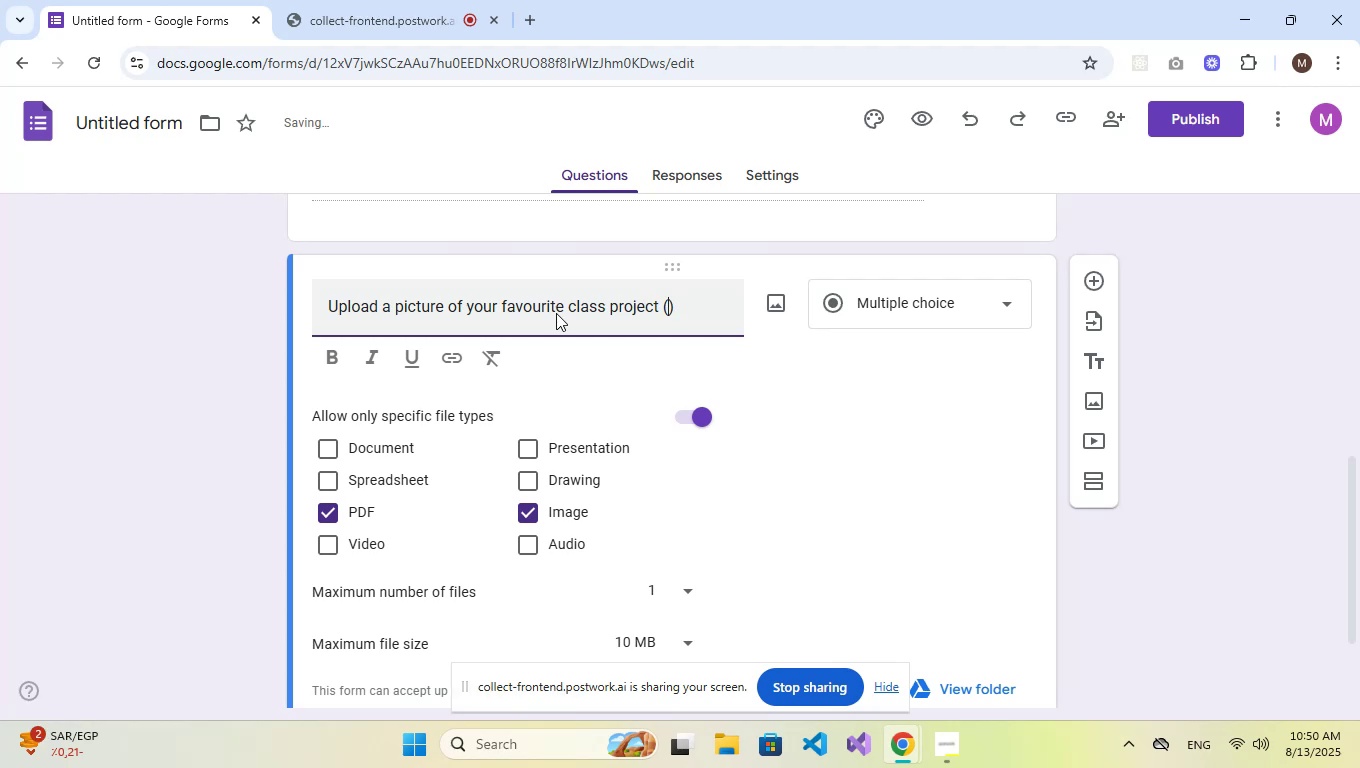 
type(optional)
 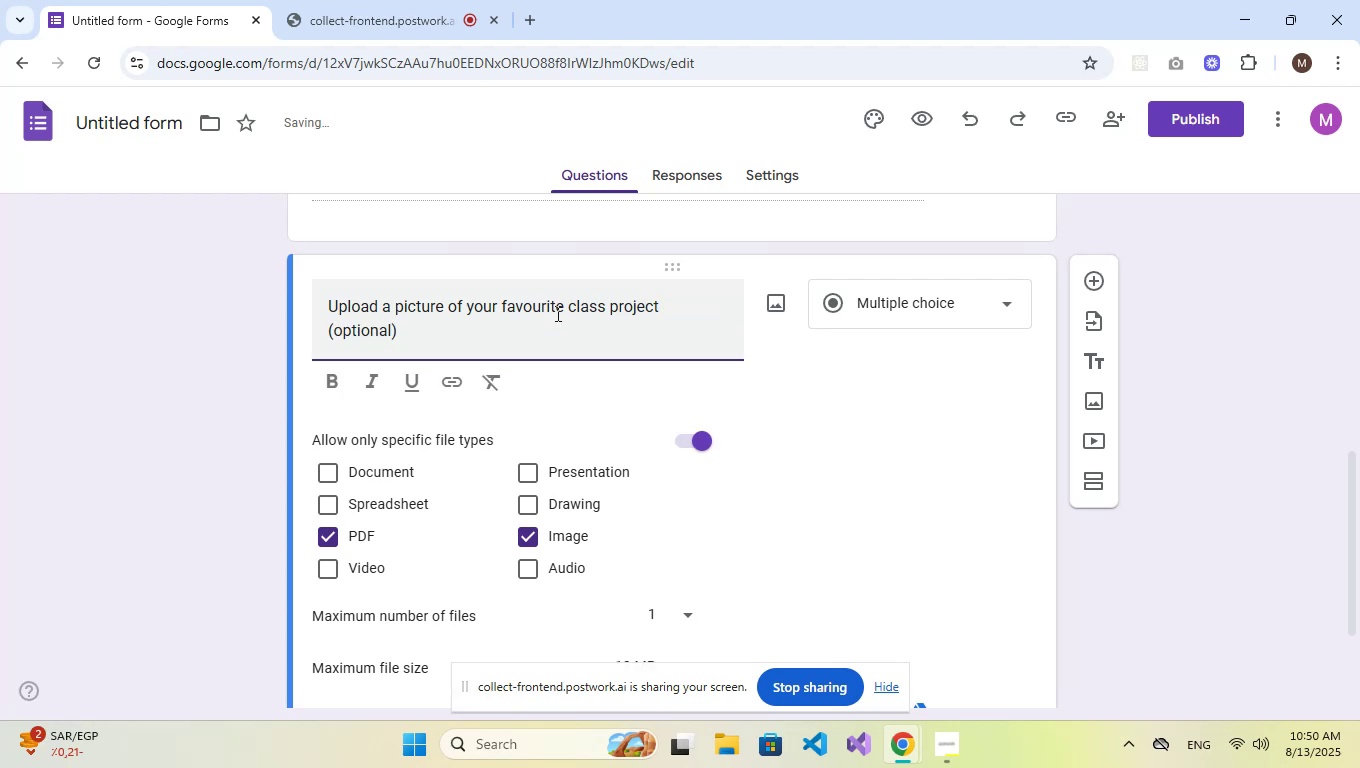 
key(ArrowDown)
 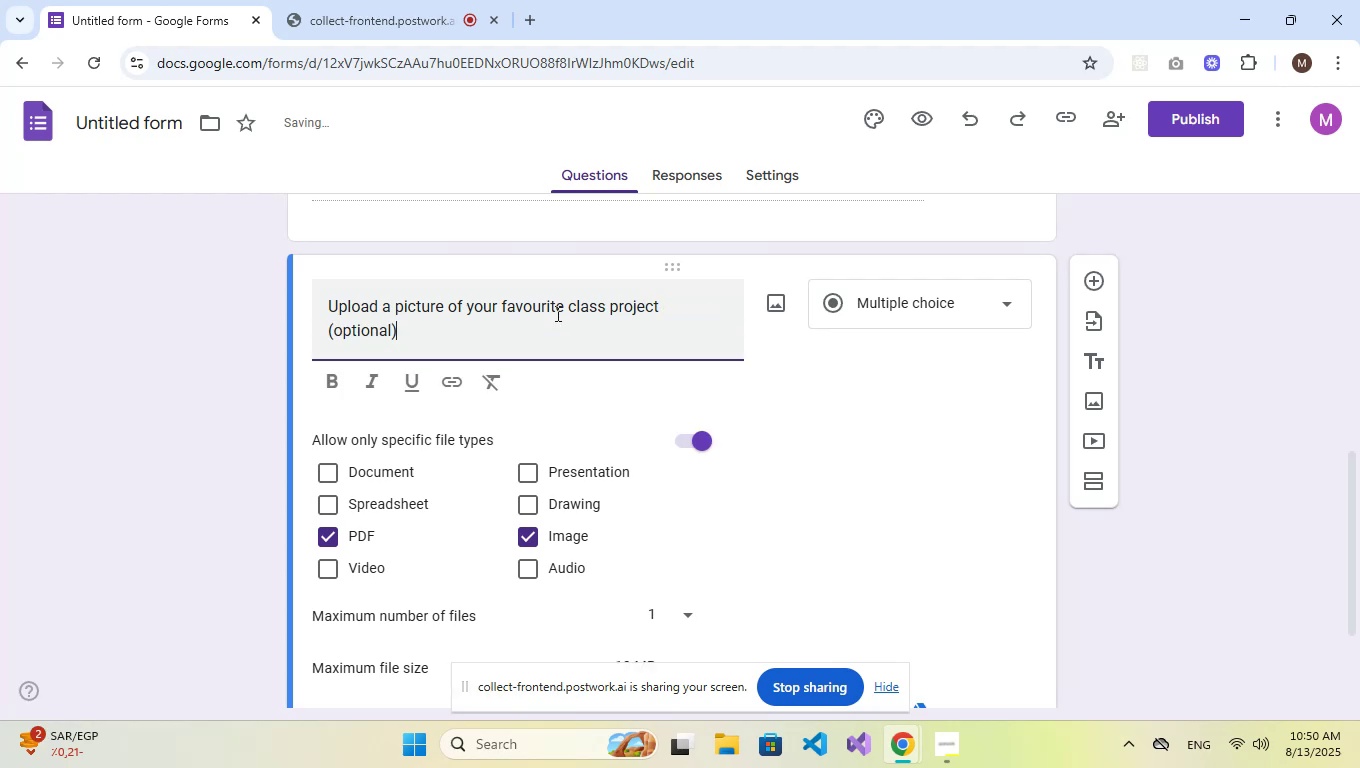 
key(ArrowRight)
 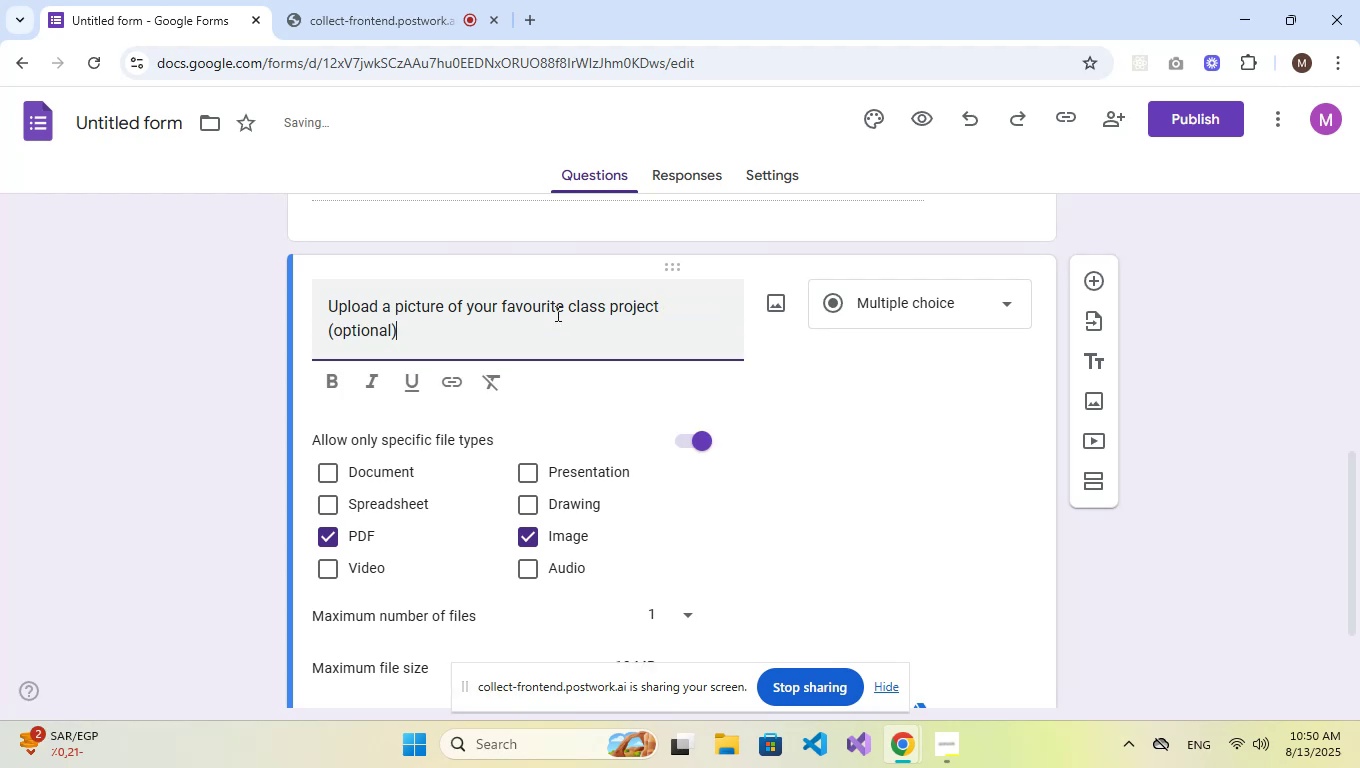 
key(NumpadDecimal)
 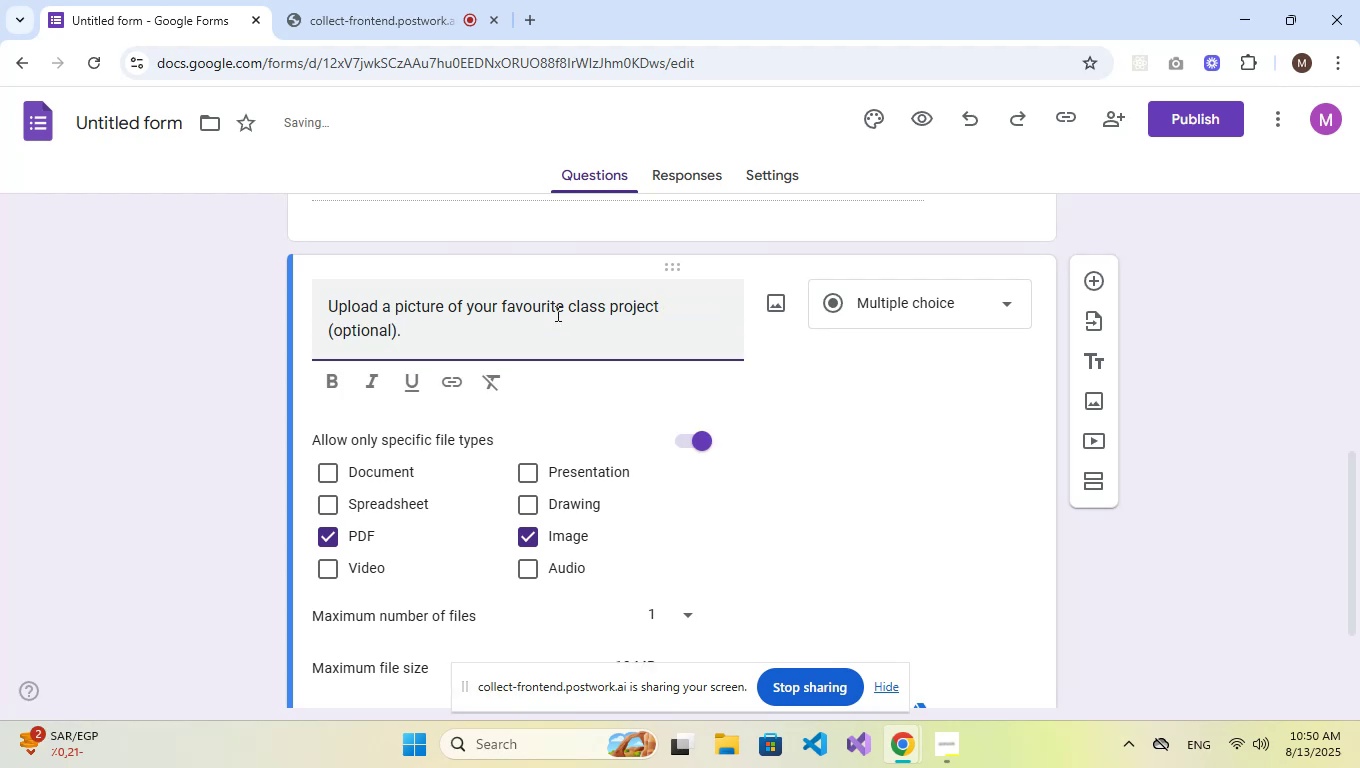 
scroll: coordinate [611, 510], scroll_direction: down, amount: 3.0
 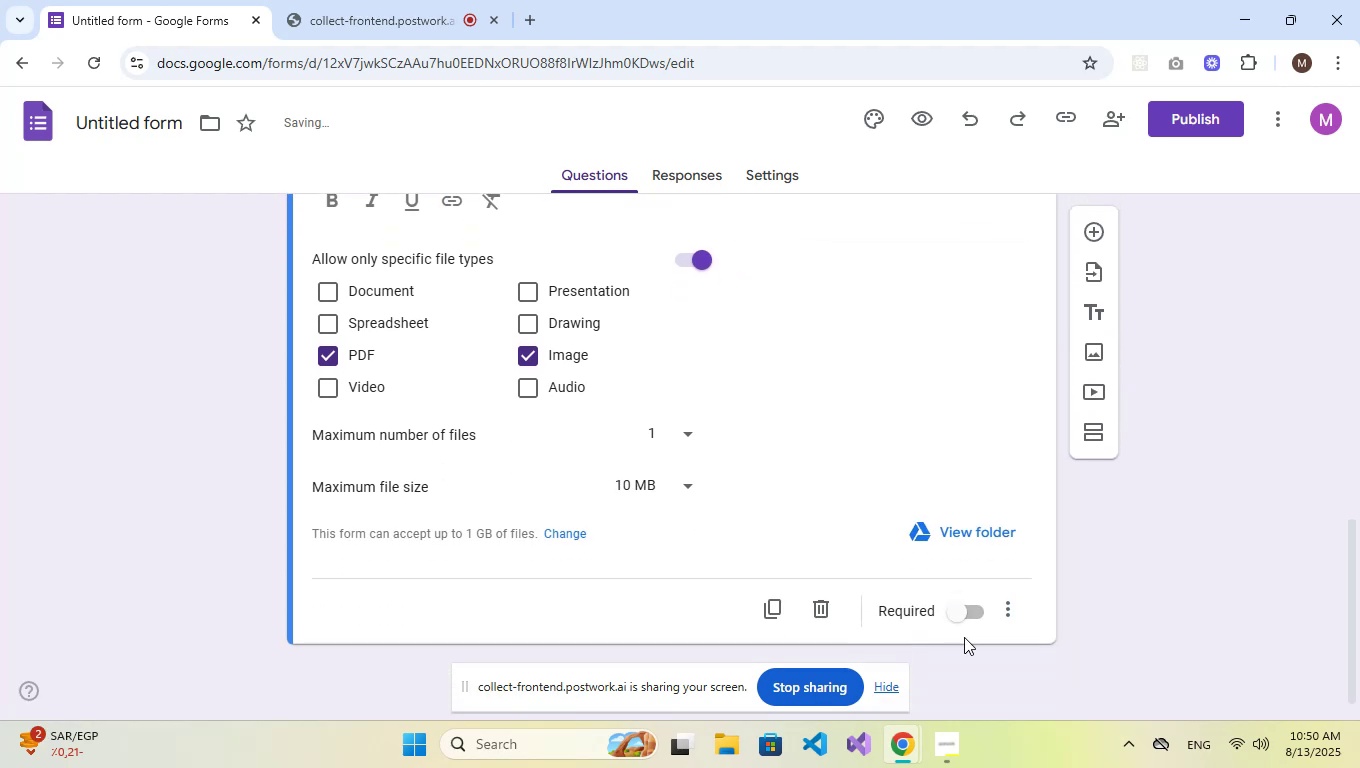 
scroll: coordinate [1016, 453], scroll_direction: up, amount: 3.0
 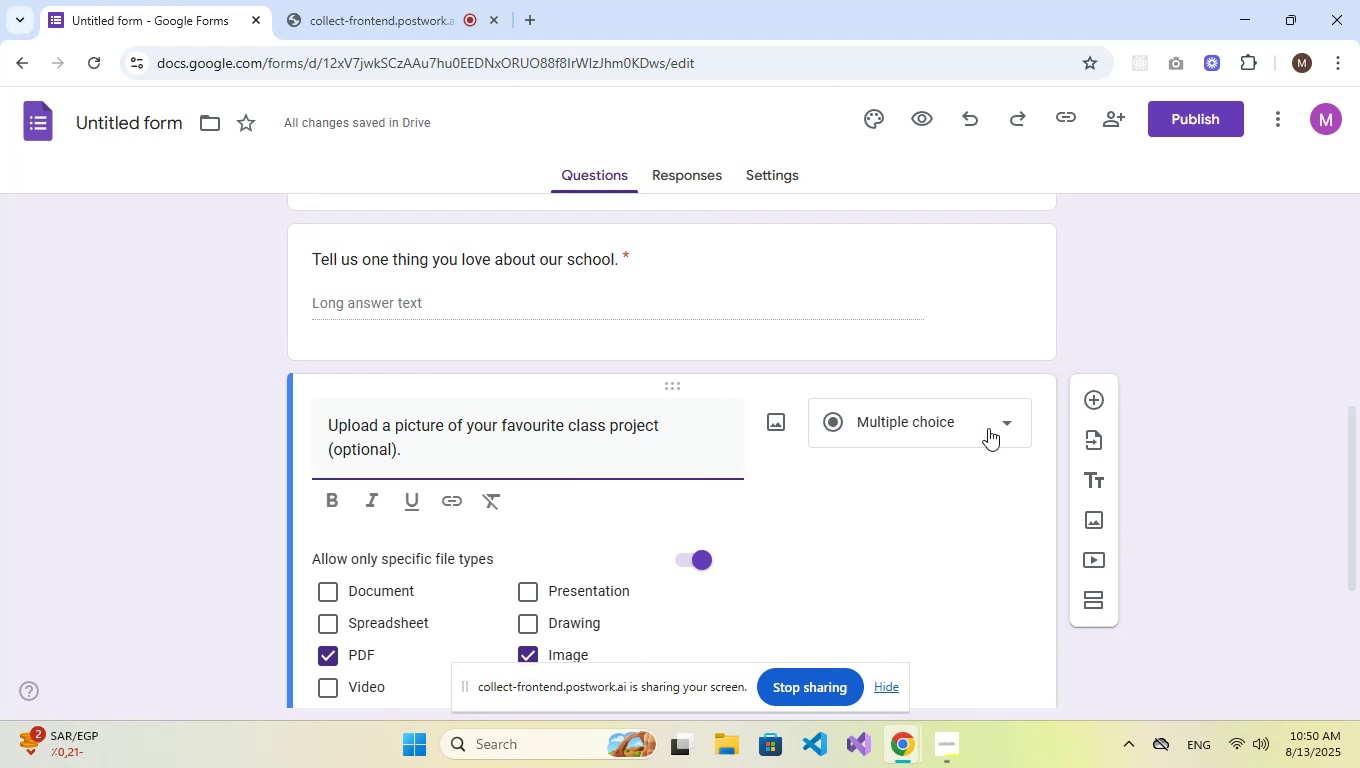 
left_click([988, 428])
 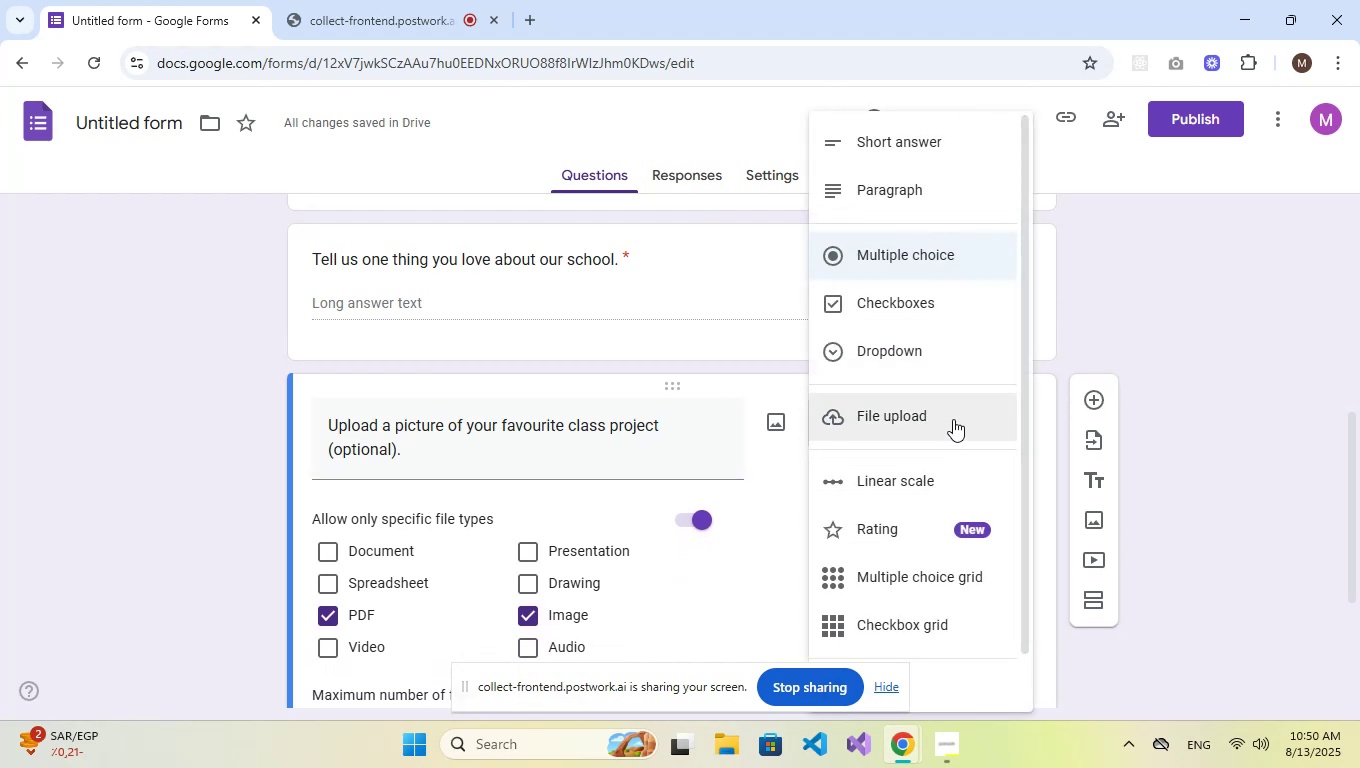 
left_click([949, 417])
 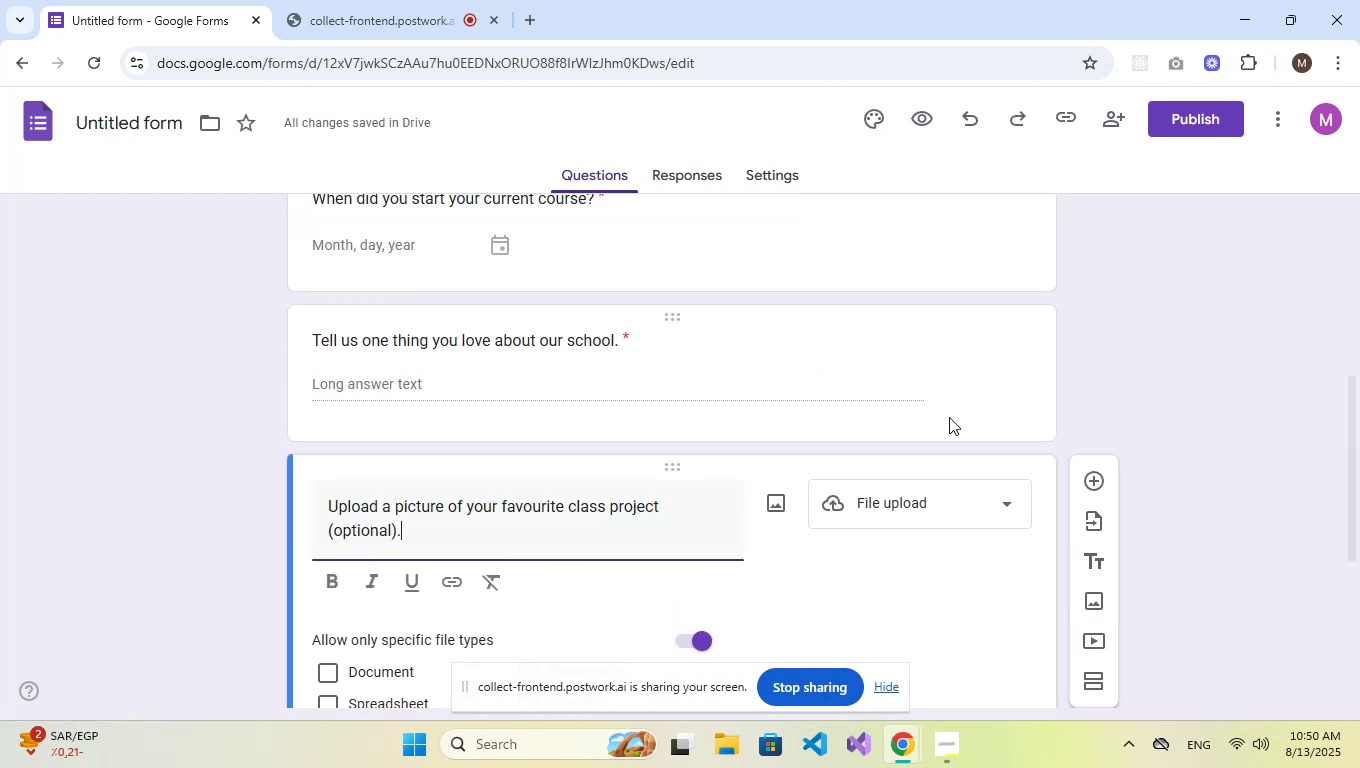 
scroll: coordinate [949, 425], scroll_direction: down, amount: 2.0
 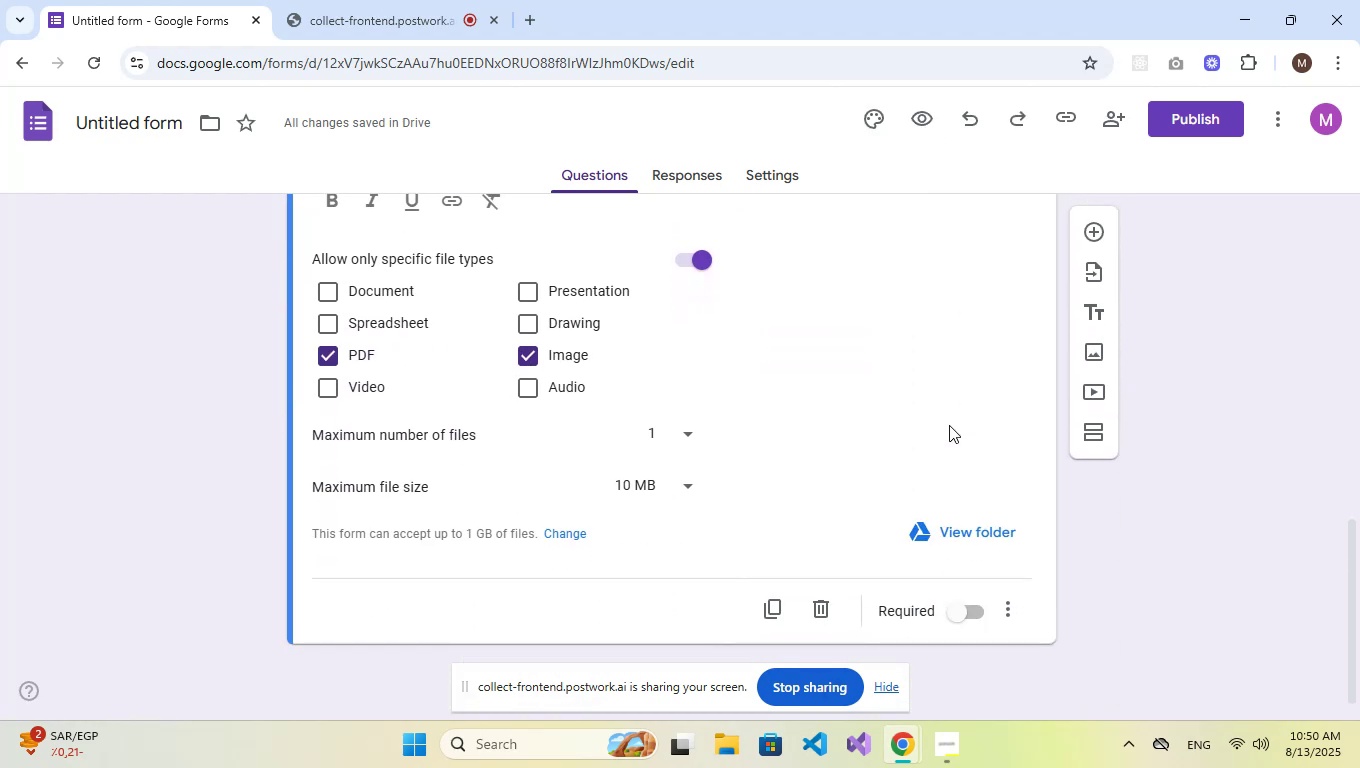 
scroll: coordinate [949, 425], scroll_direction: up, amount: 3.0
 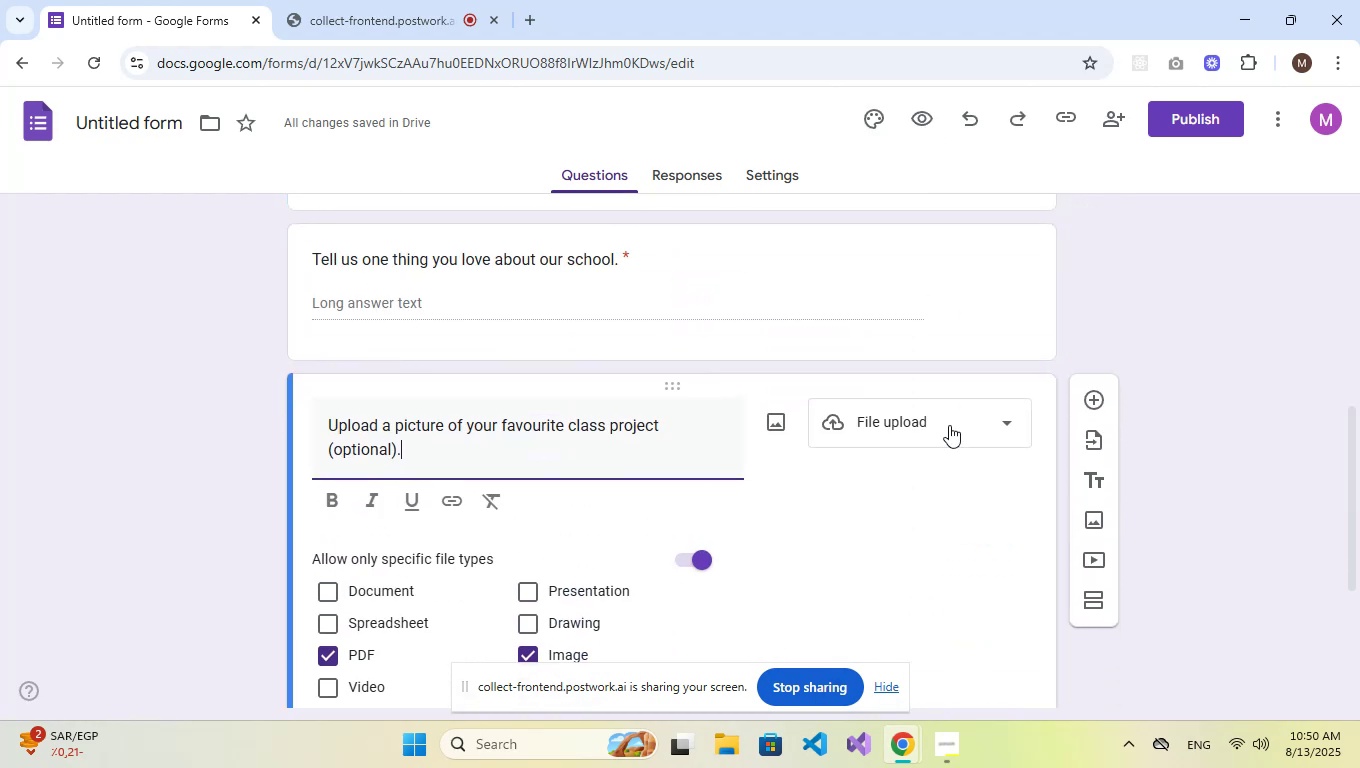 
scroll: coordinate [949, 425], scroll_direction: down, amount: 4.0
 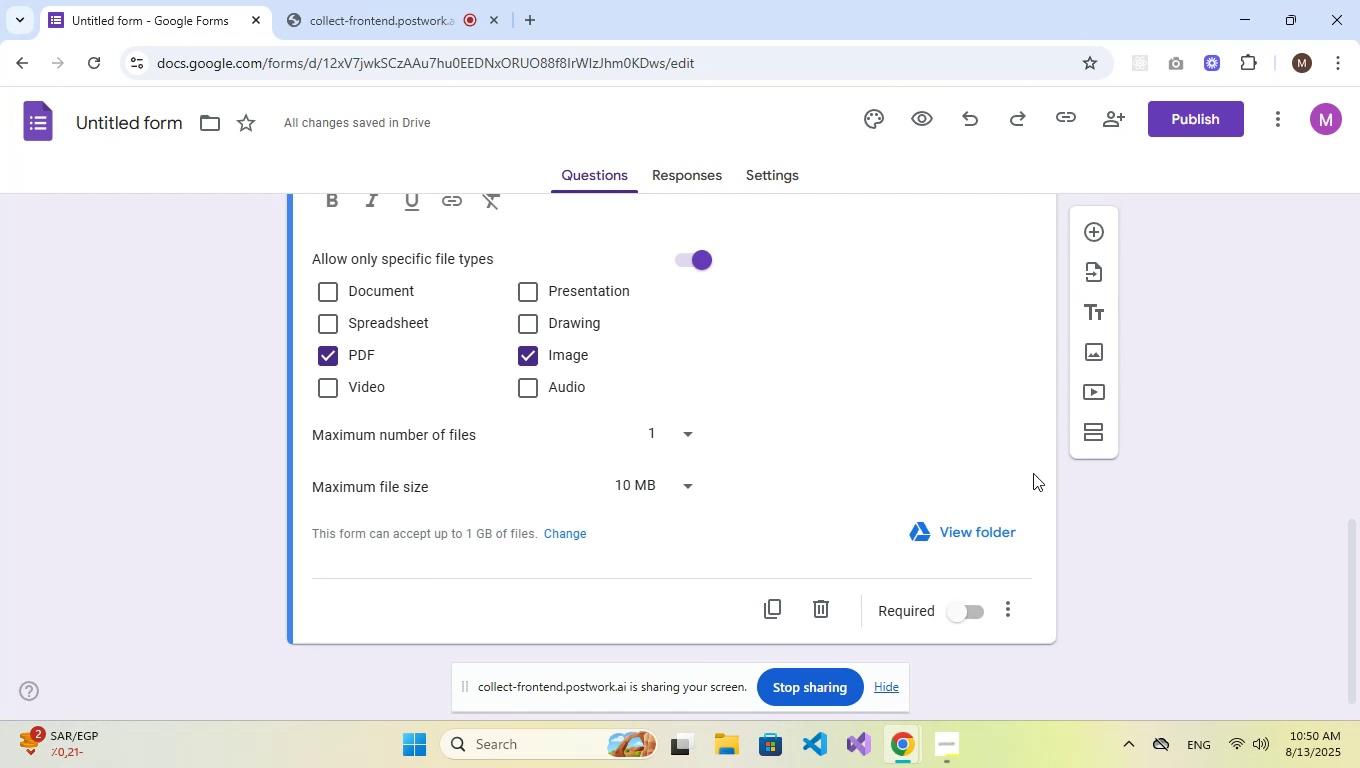 
left_click([1076, 526])
 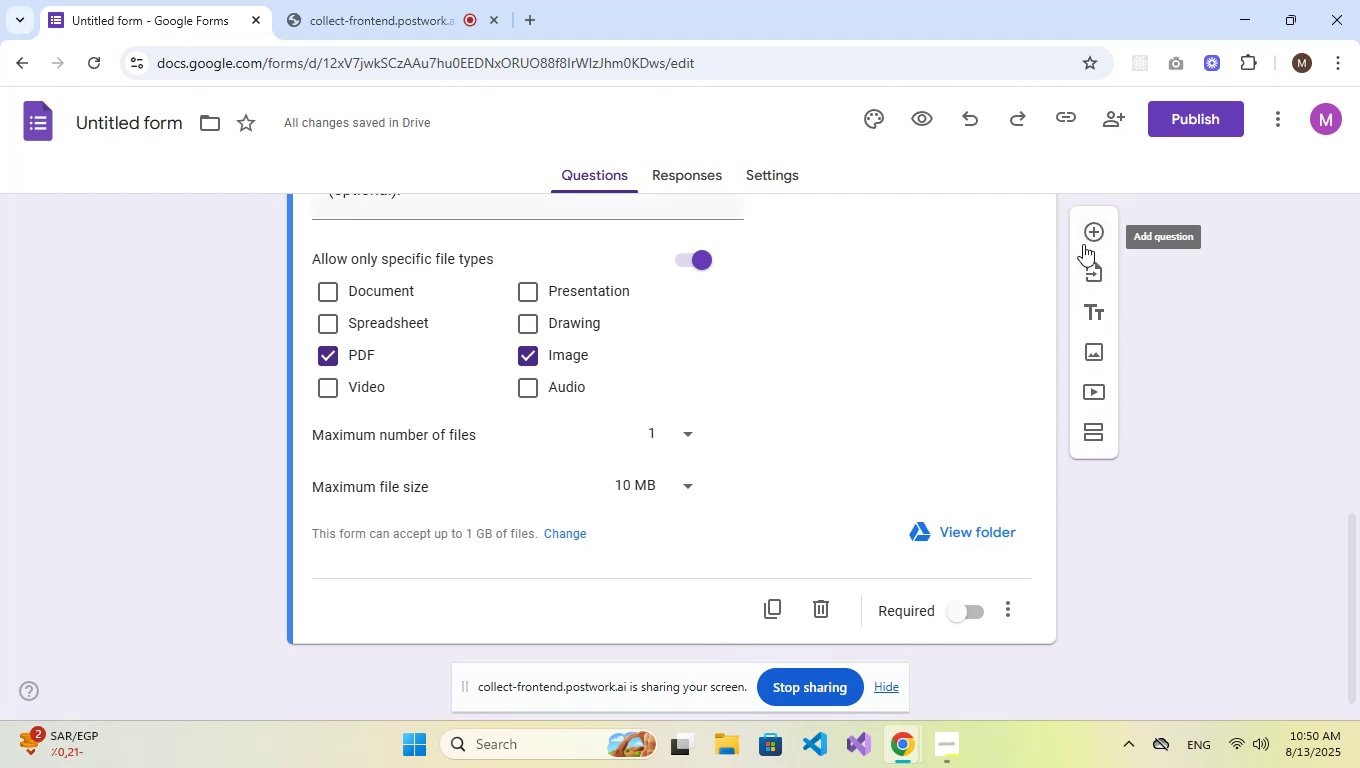 
left_click([1089, 226])
 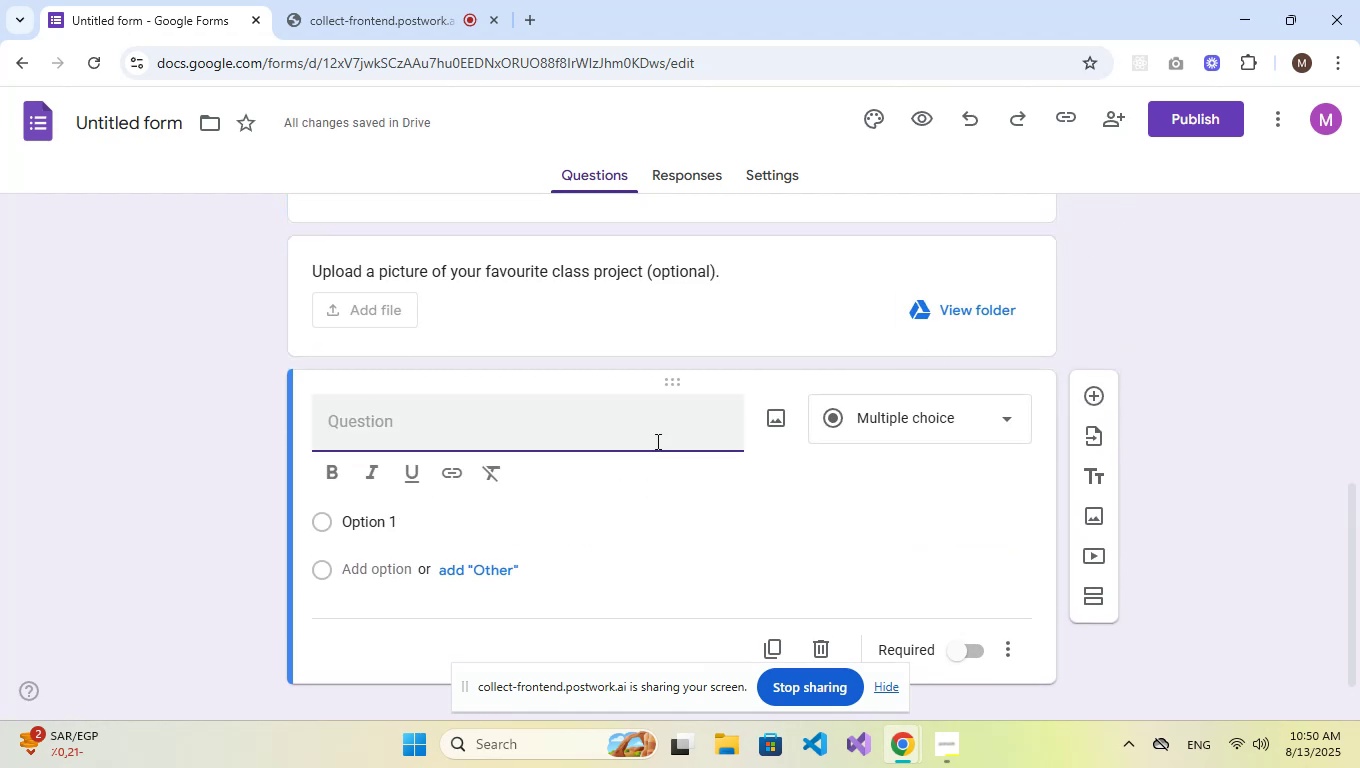 
left_click([918, 416])
 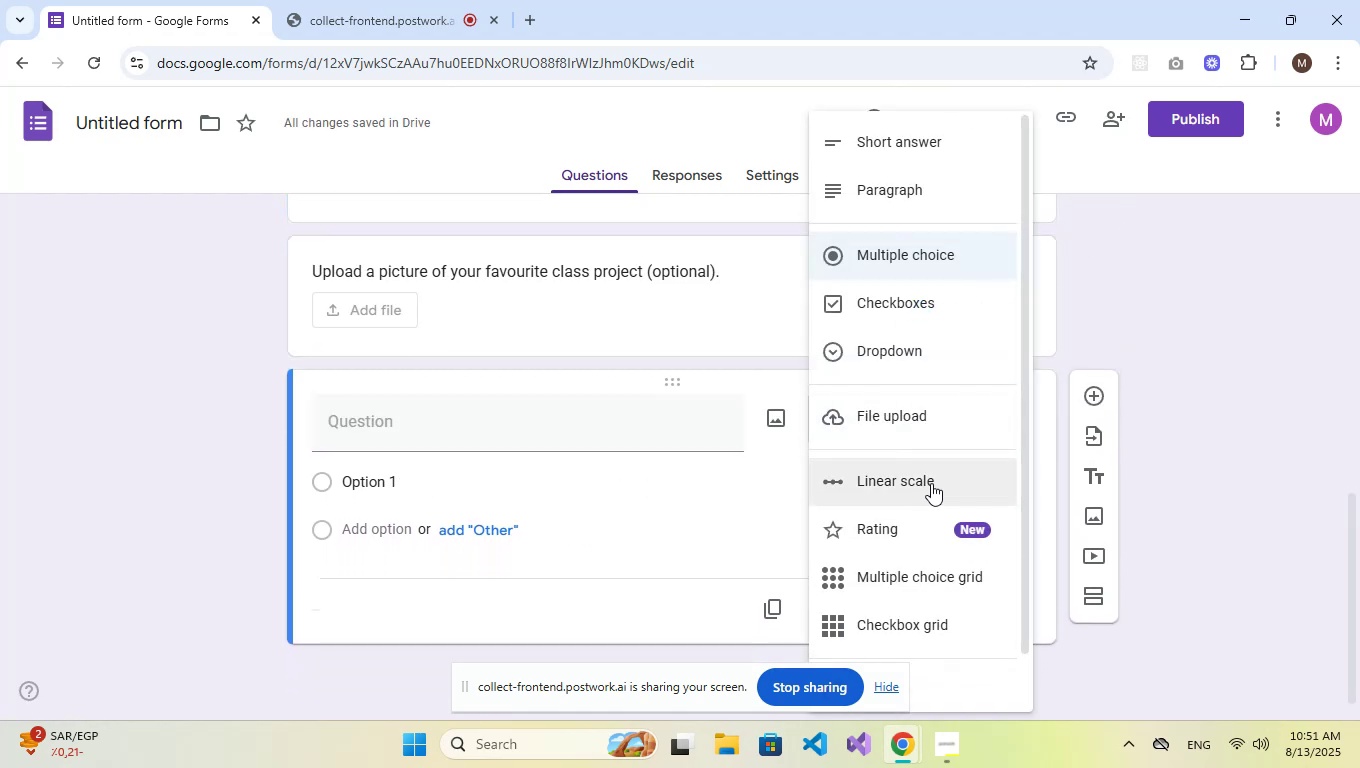 
left_click([930, 480])
 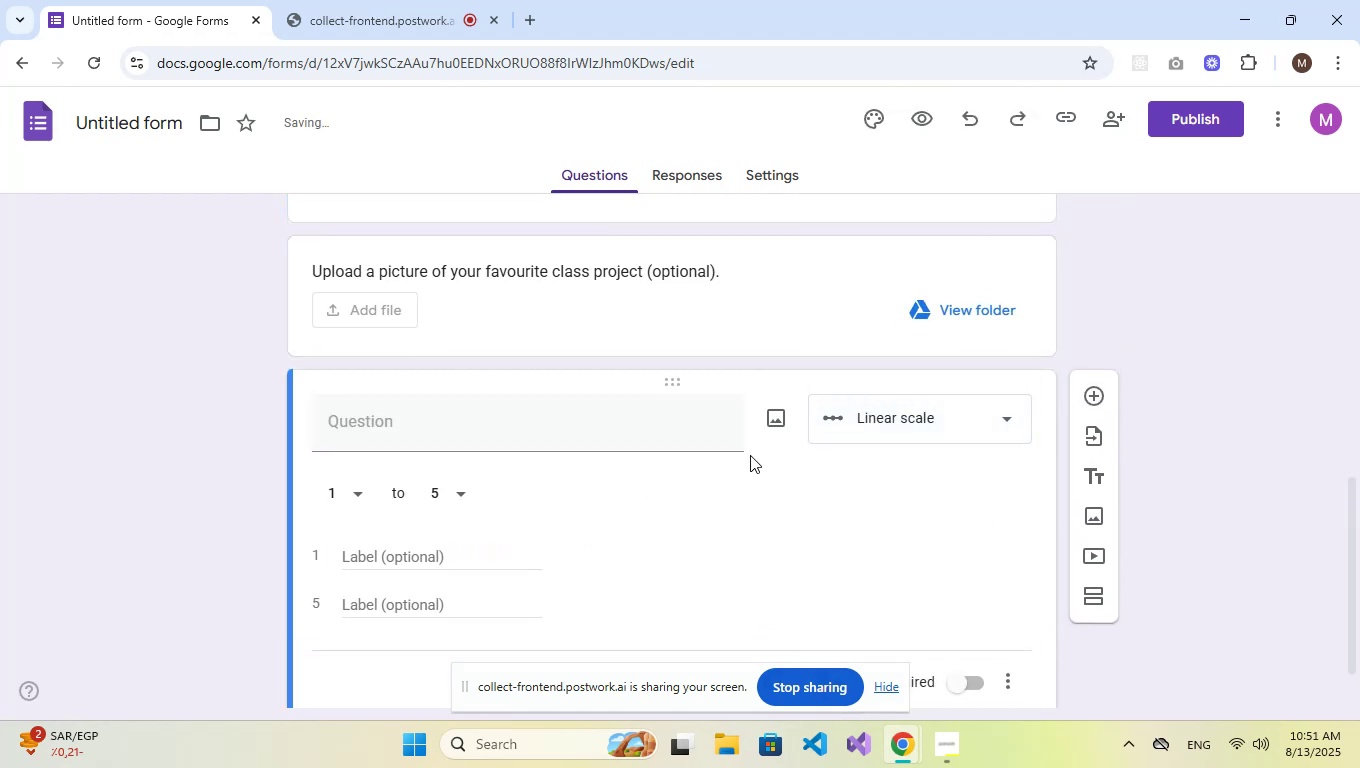 
left_click([442, 418])
 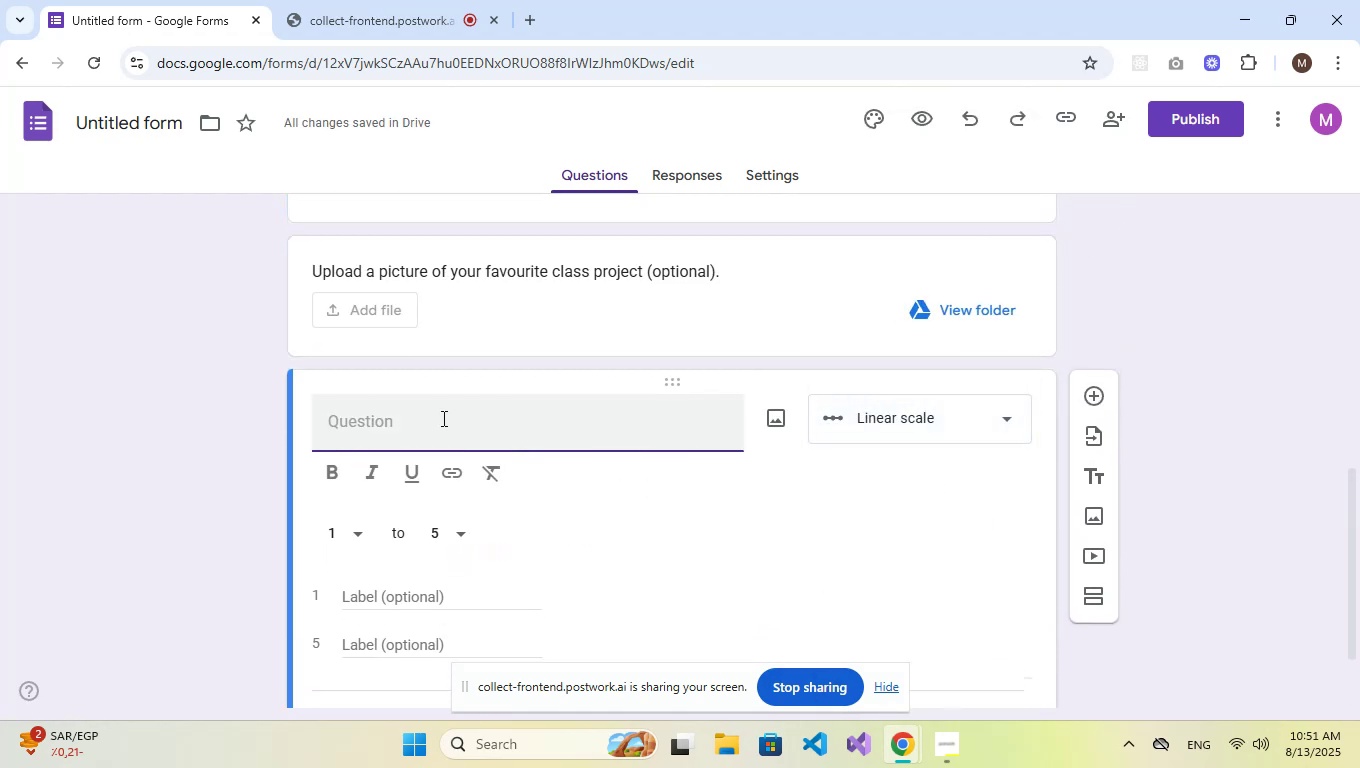 
type(How satisfied are you with your overall learning experience.)
key(Backspace)
type( ?)
key(Backspace)
key(Backspace)
type(?)
 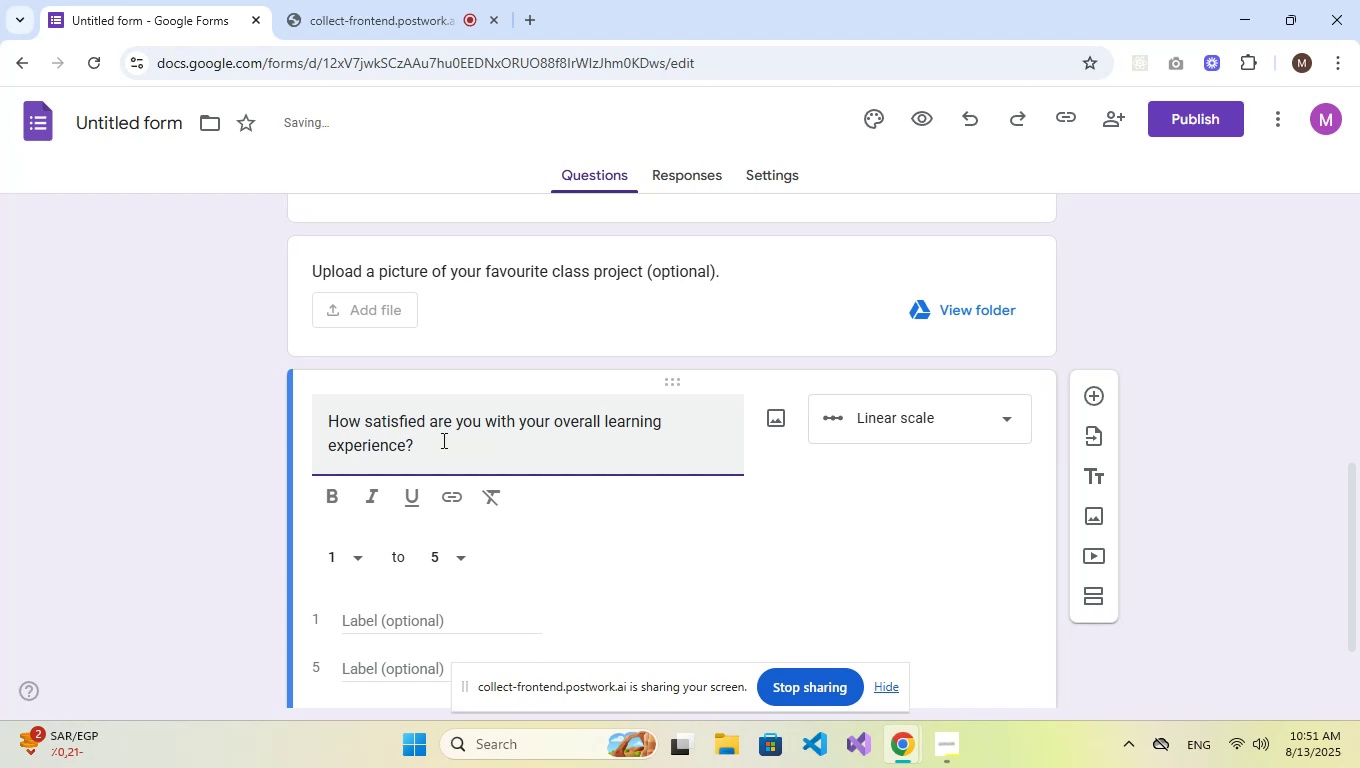 
scroll: coordinate [488, 556], scroll_direction: down, amount: 2.0
 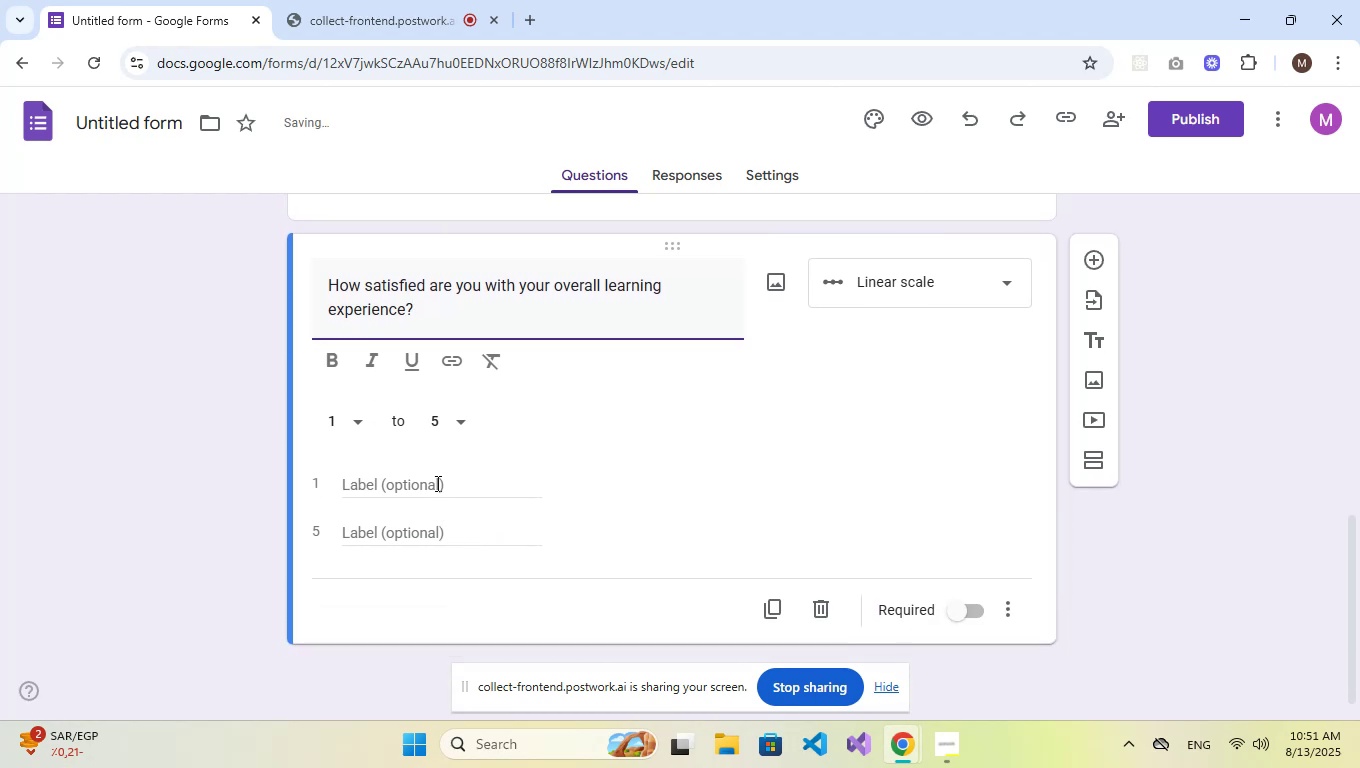 
left_click([436, 483])
 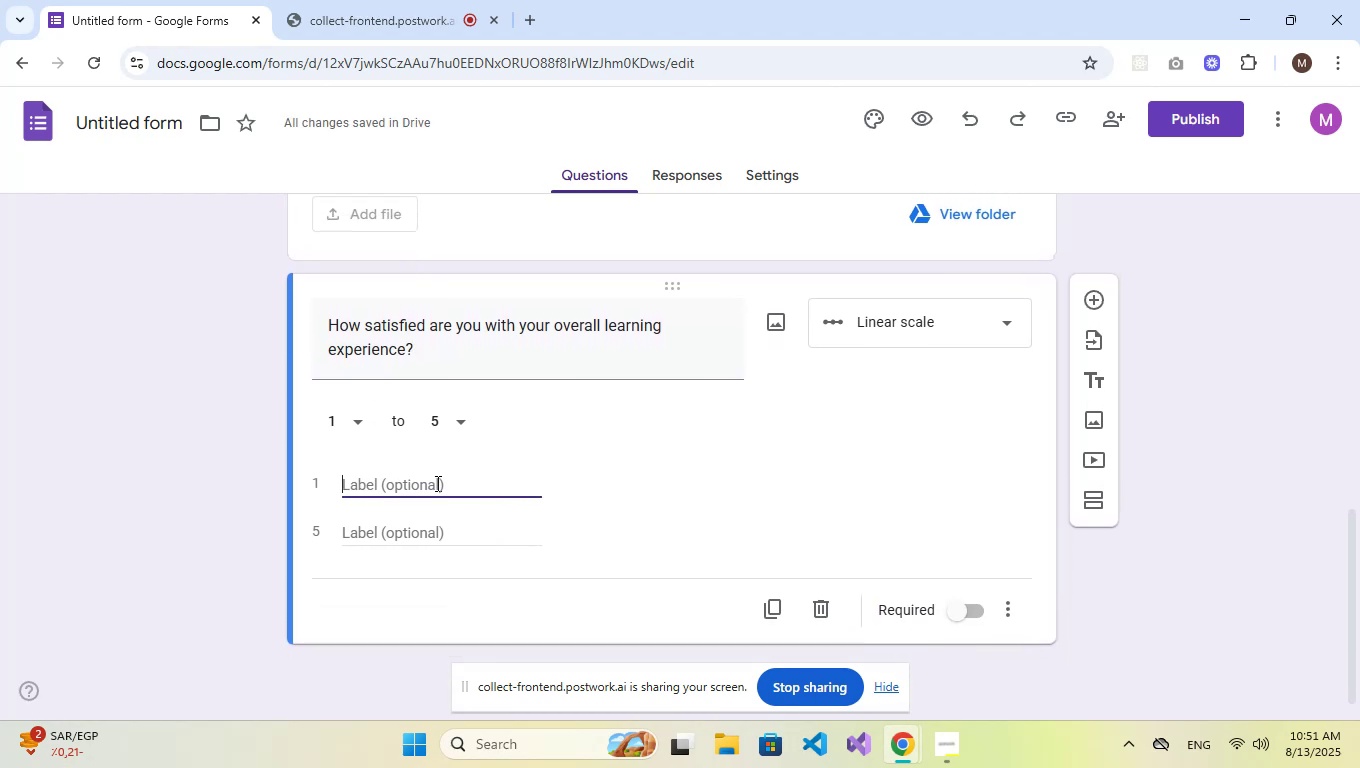 
type(Very dissa)
 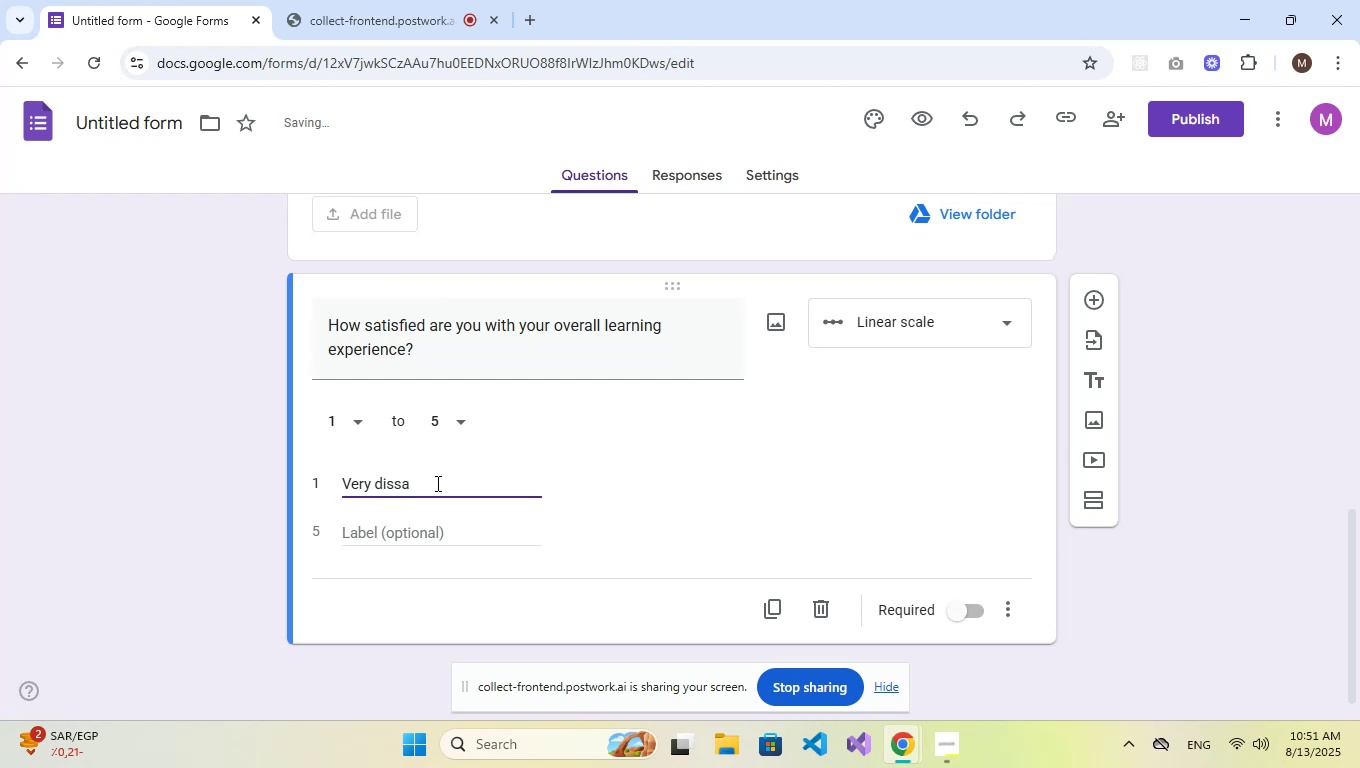 
key(T)
 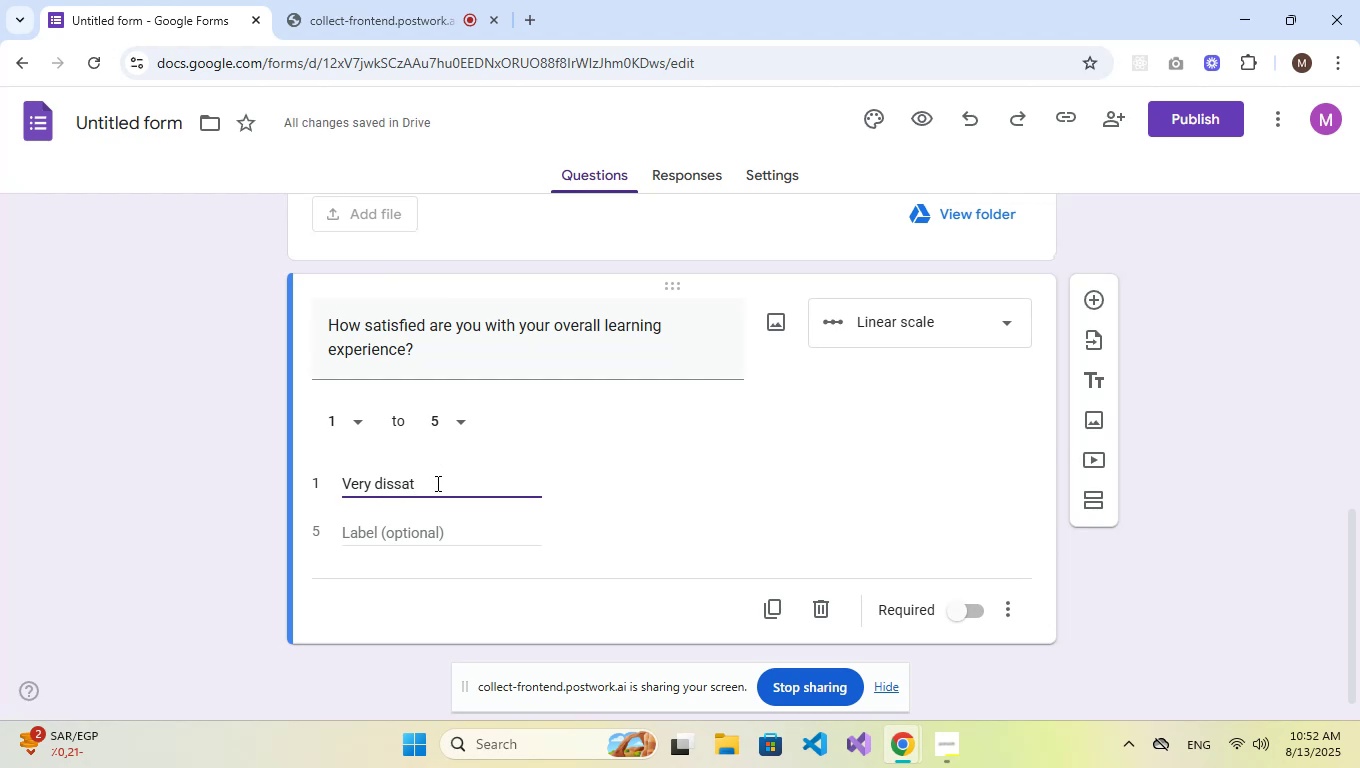 
wait(5.17)
 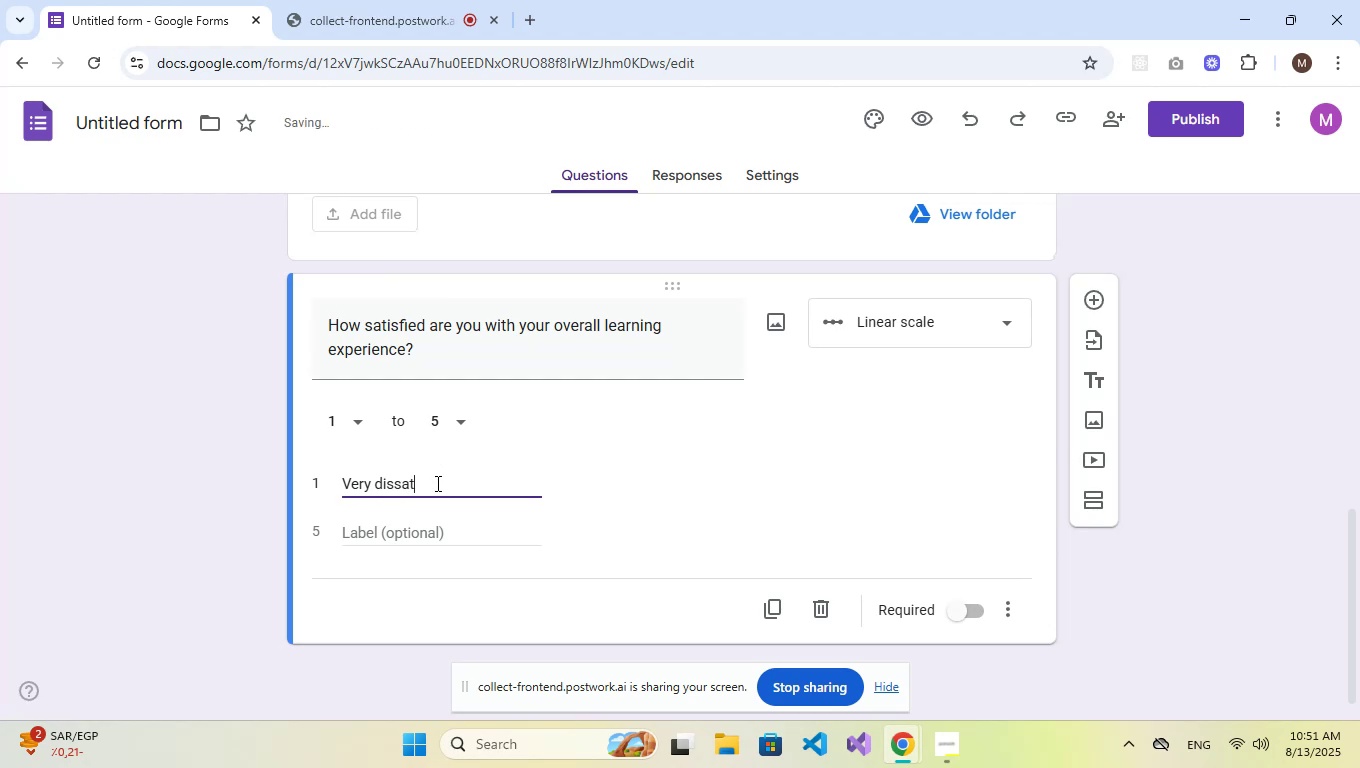 
type(isfied)
 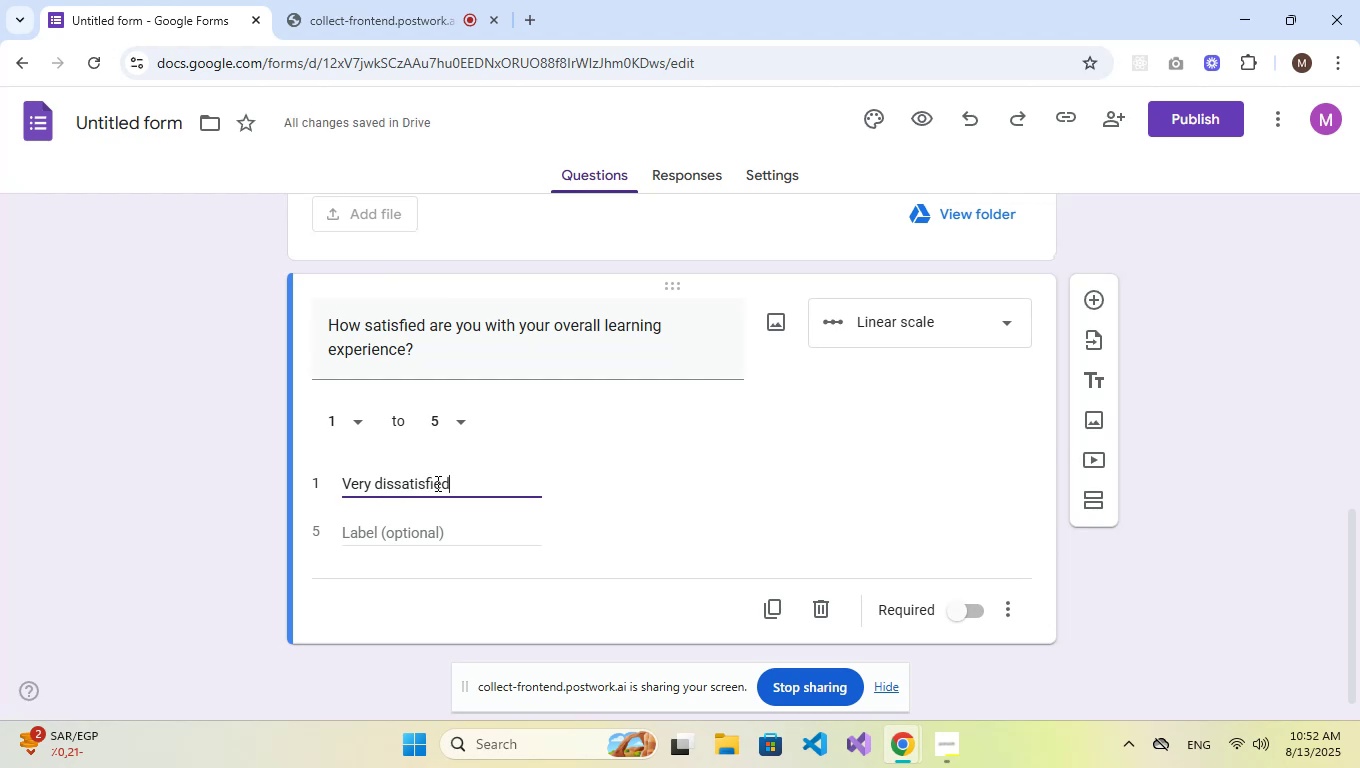 
key(Enter)
 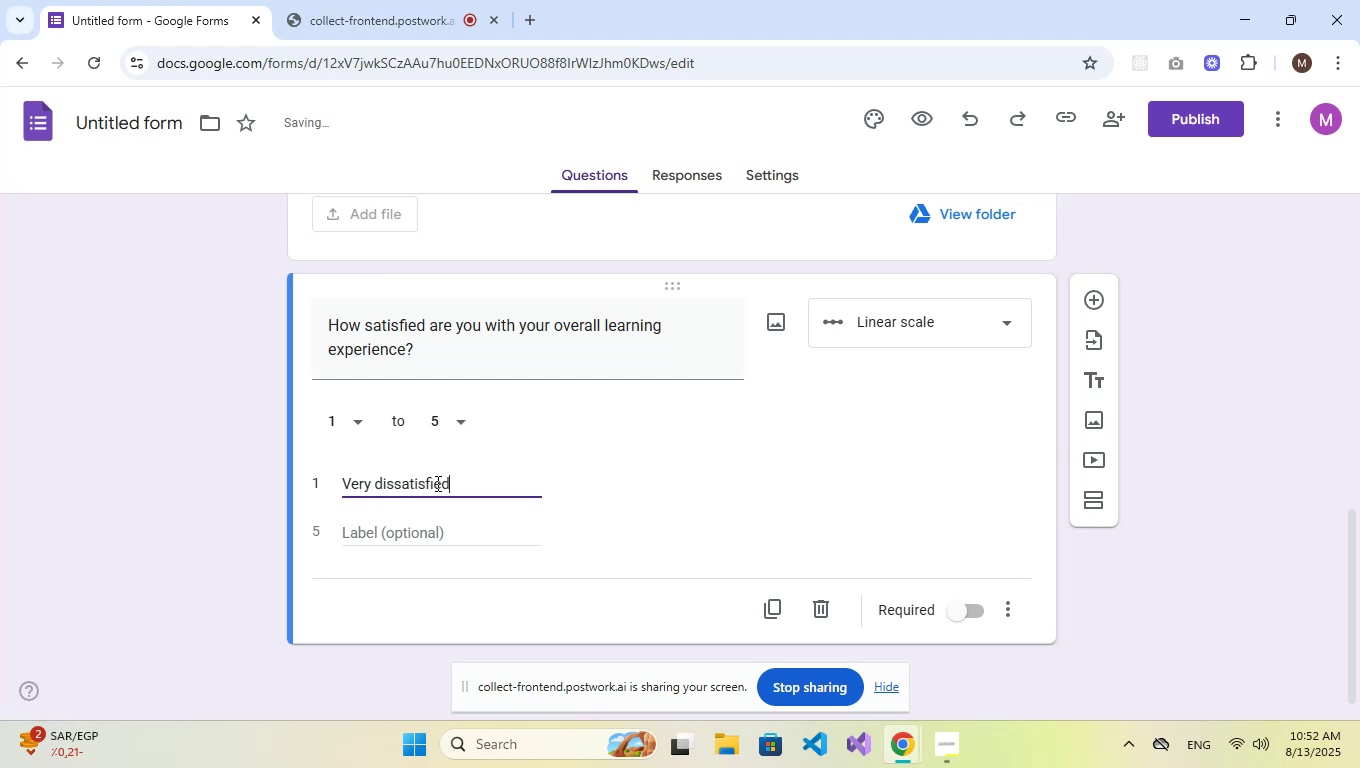 
key(Enter)
 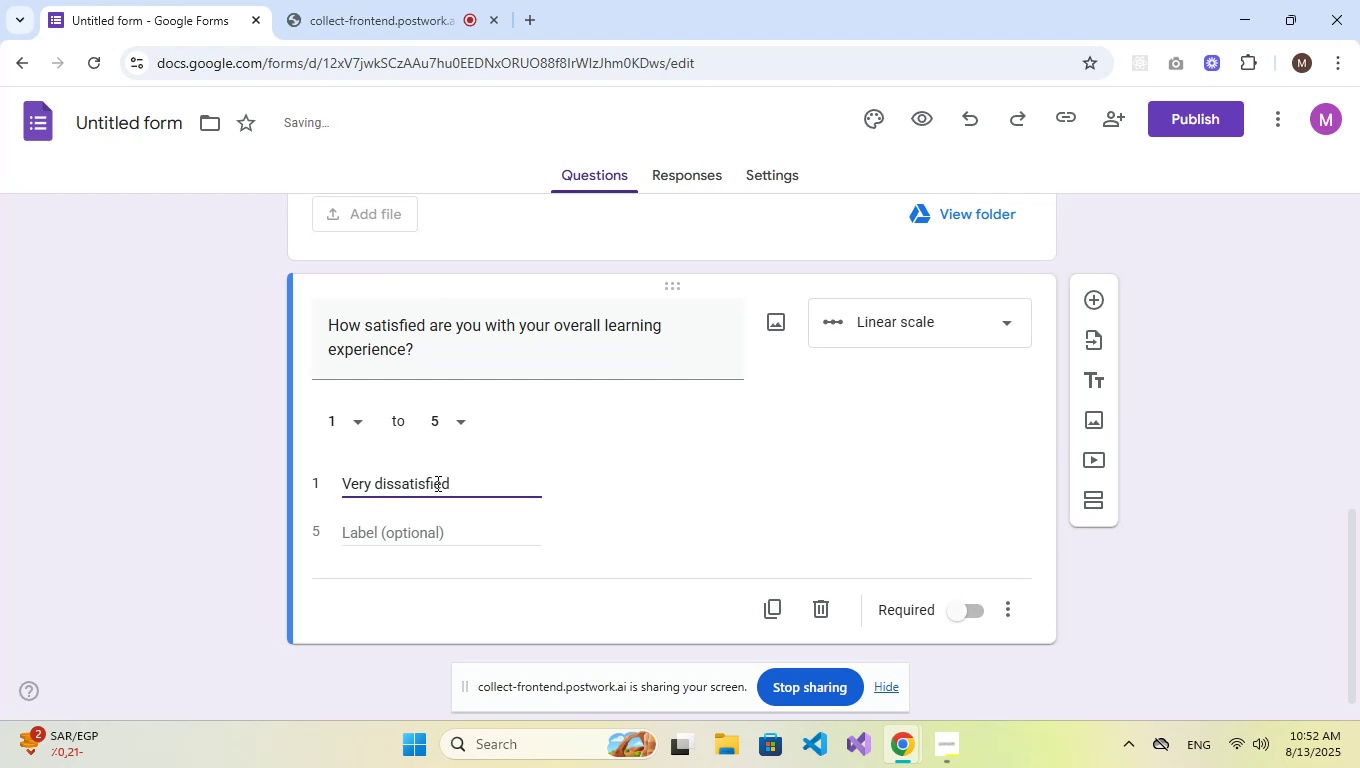 
key(Enter)
 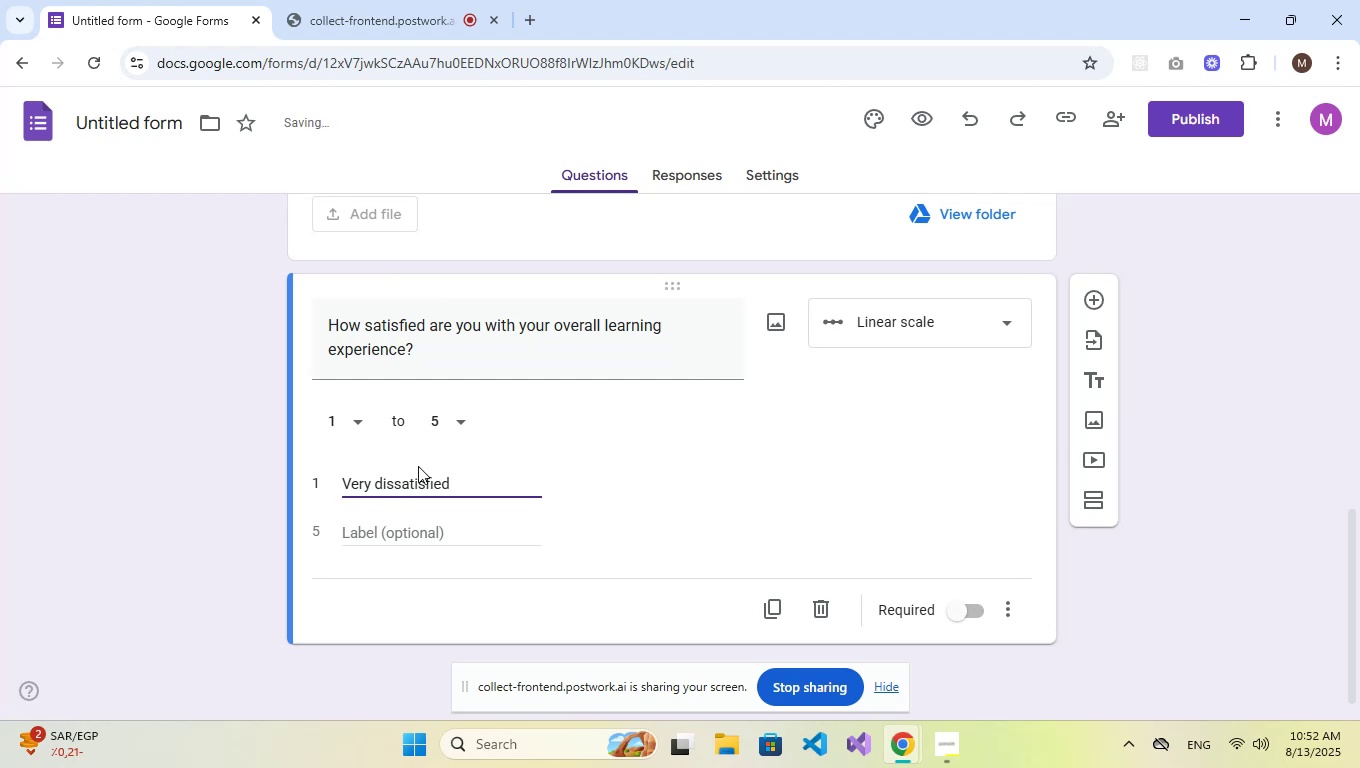 
left_click([431, 533])
 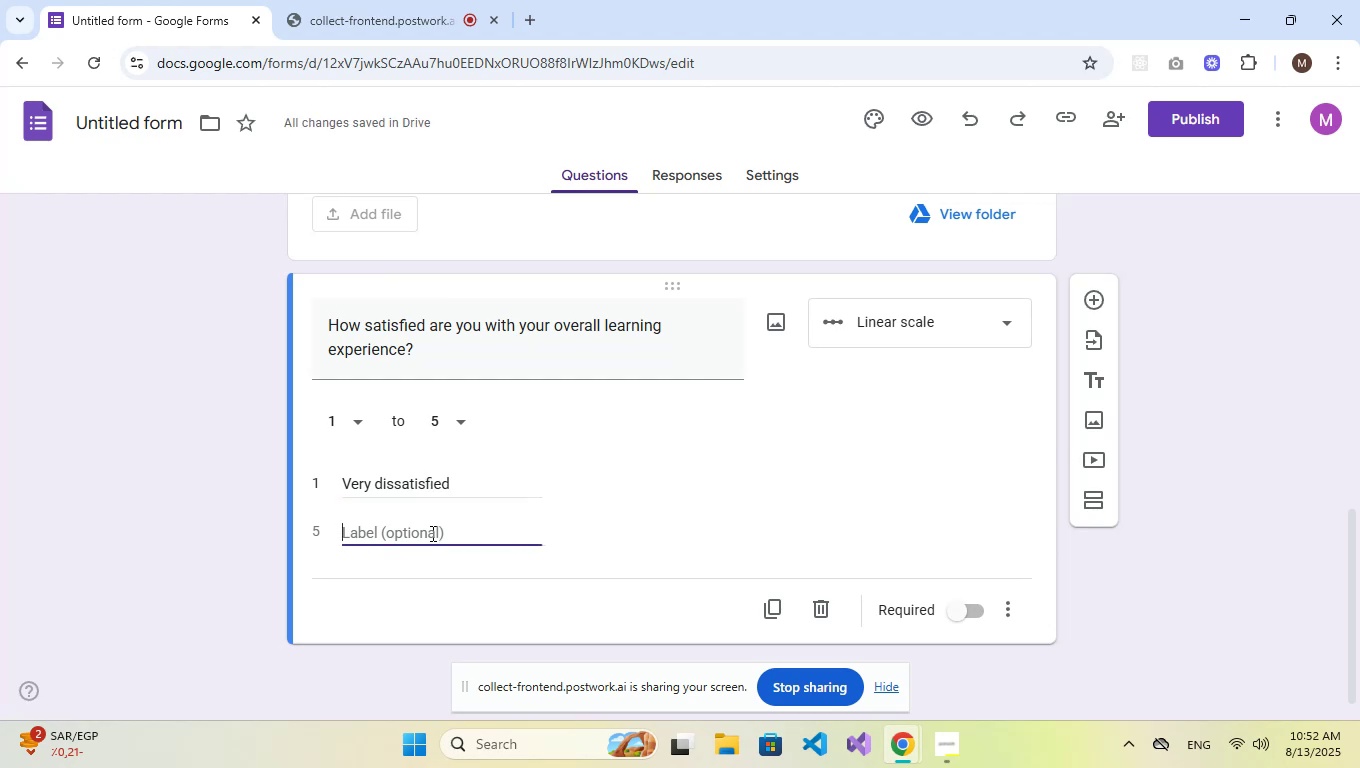 
type(Very satisfied)
 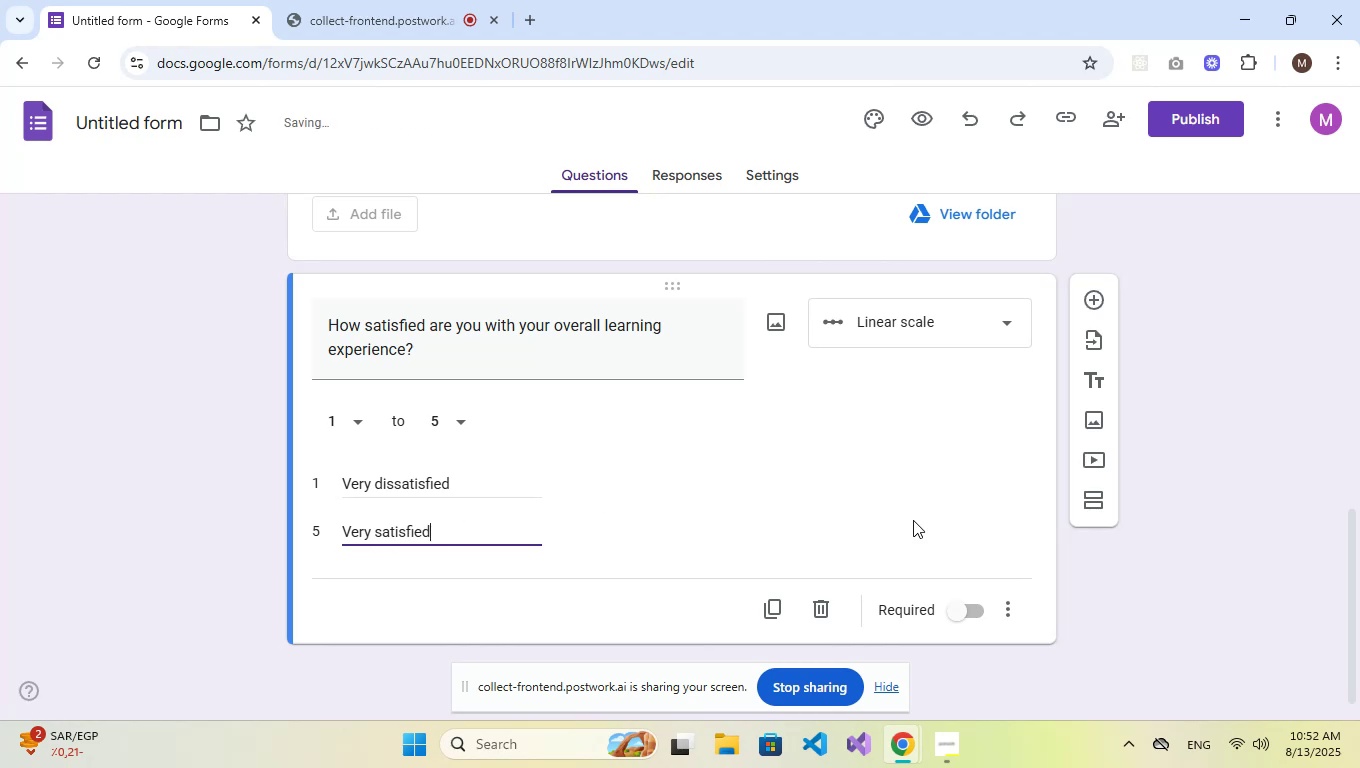 
left_click([950, 612])
 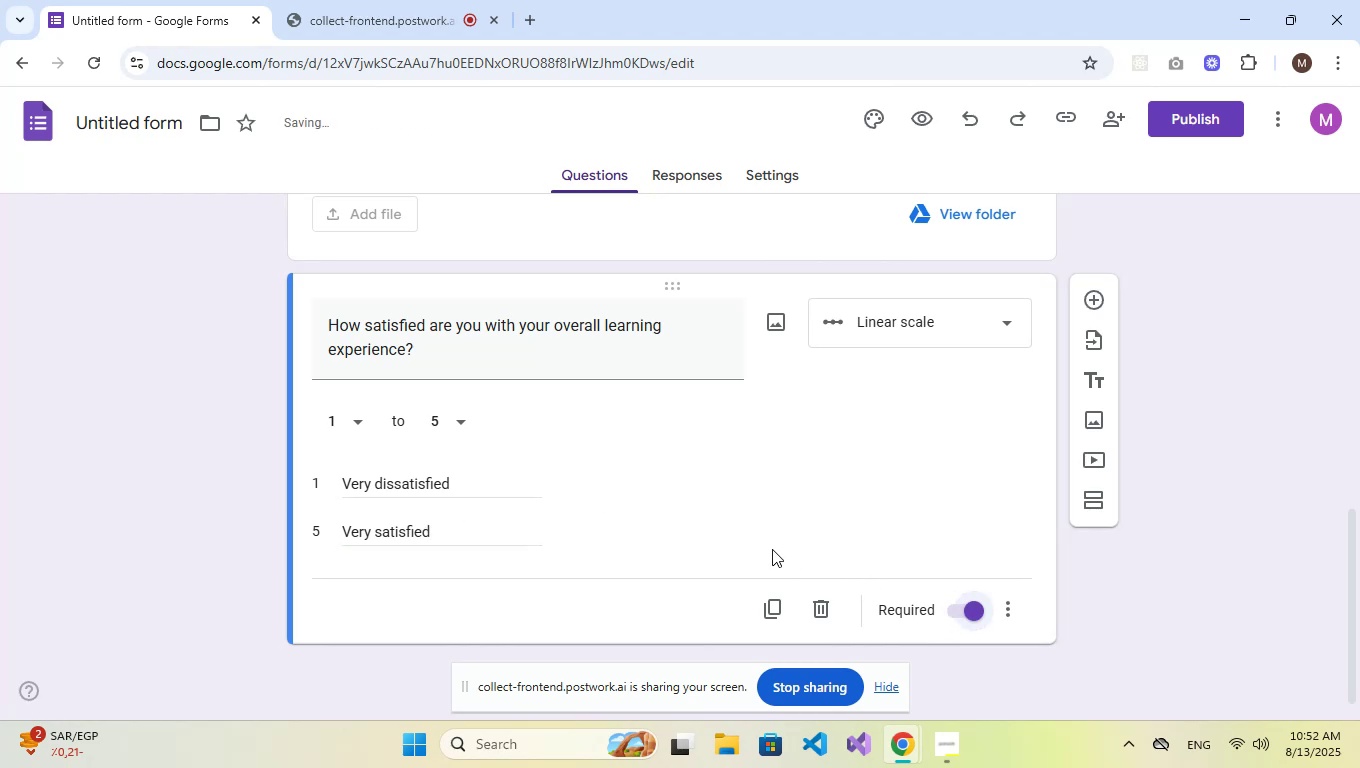 
scroll: coordinate [746, 547], scroll_direction: up, amount: 19.0
 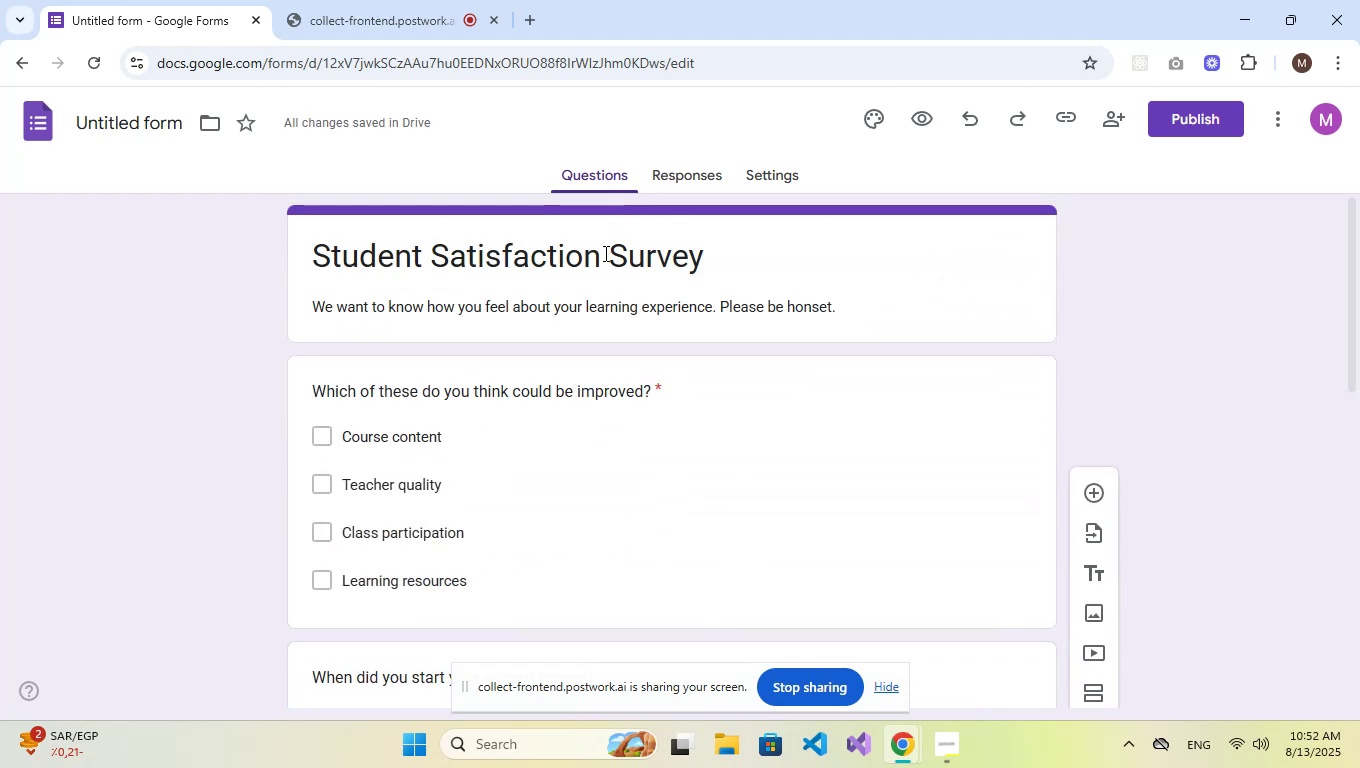 
double_click([604, 253])
 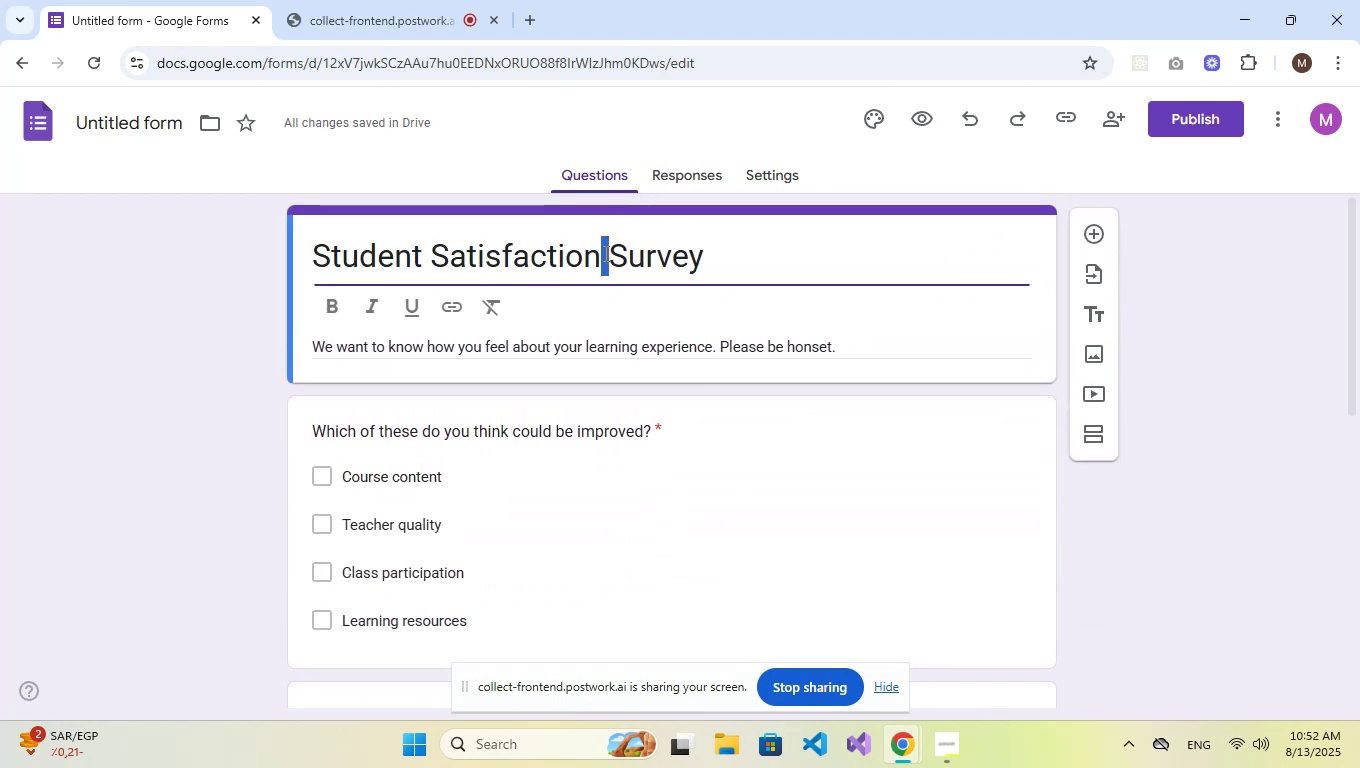 
triple_click([604, 253])
 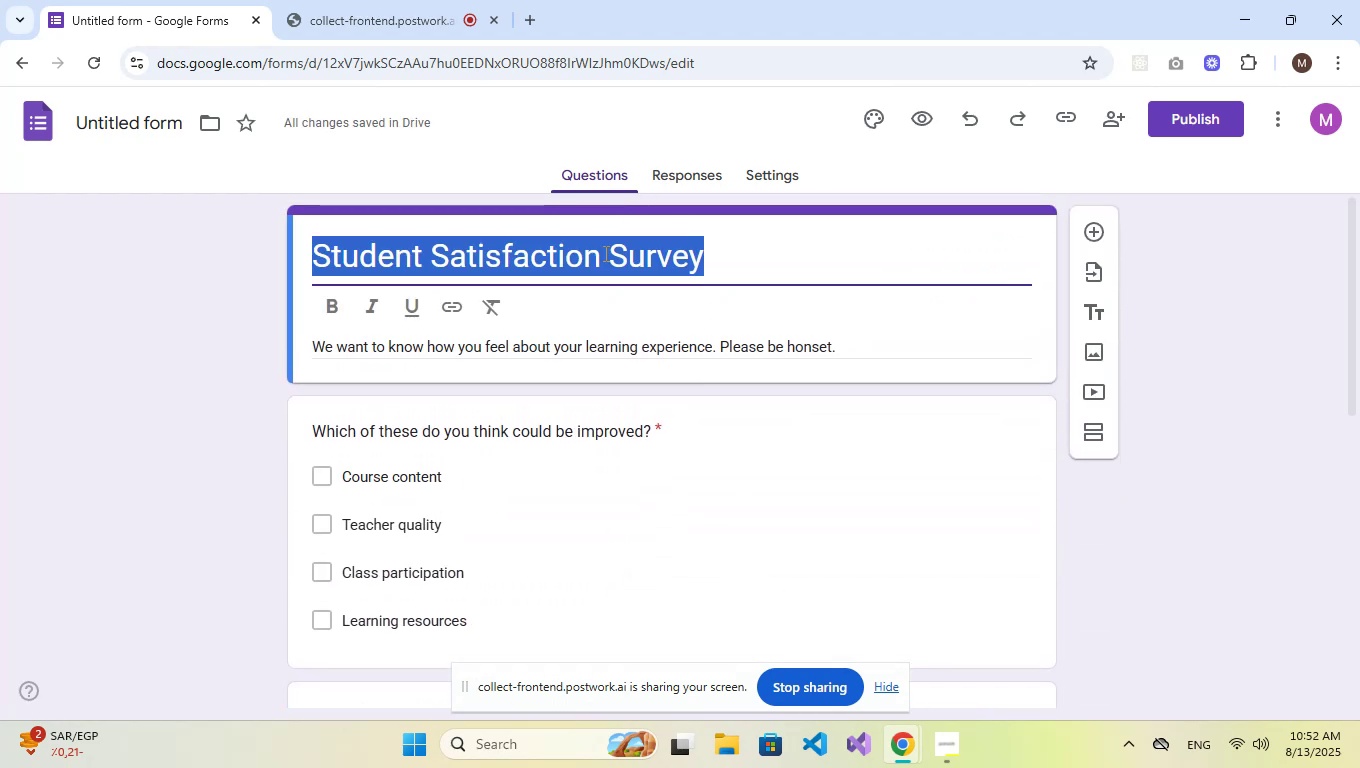 
key(Control+C)
 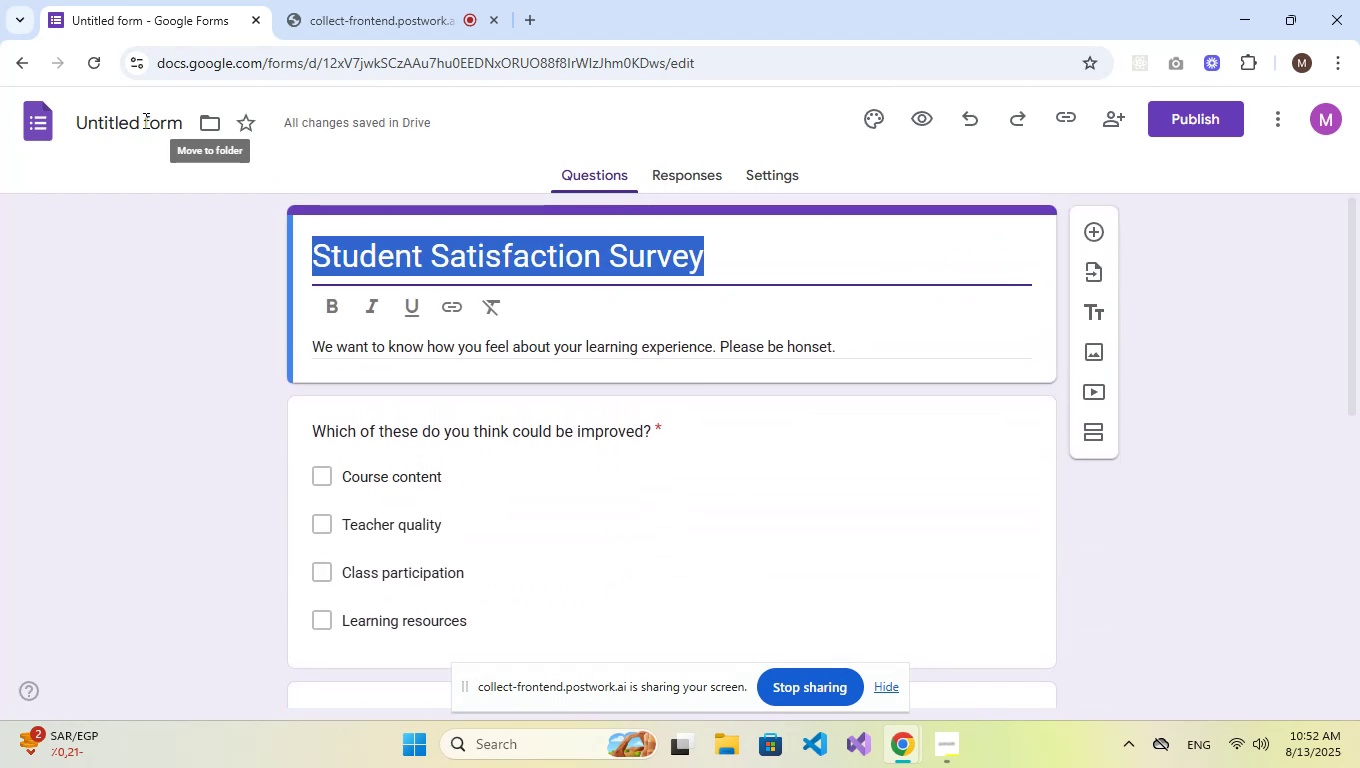 
left_click([142, 120])
 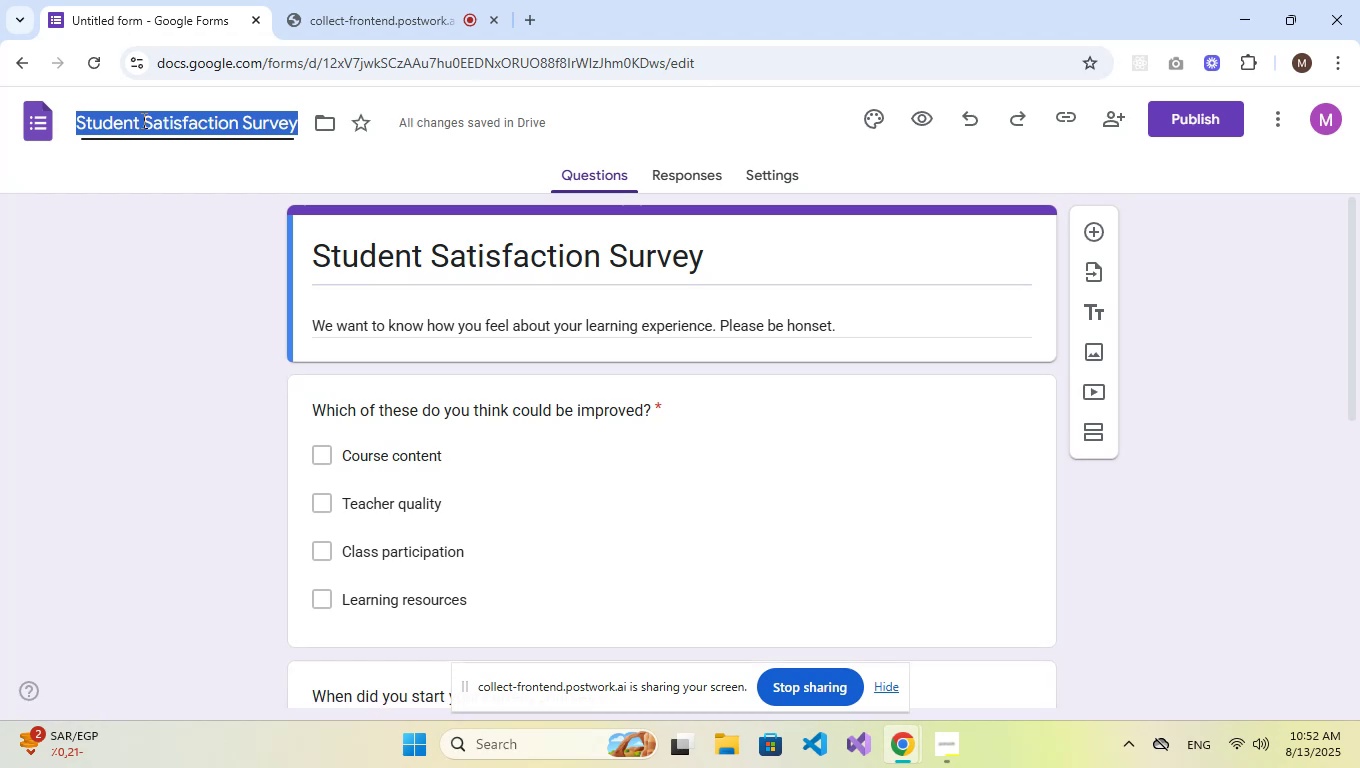 
key(Control+V)
 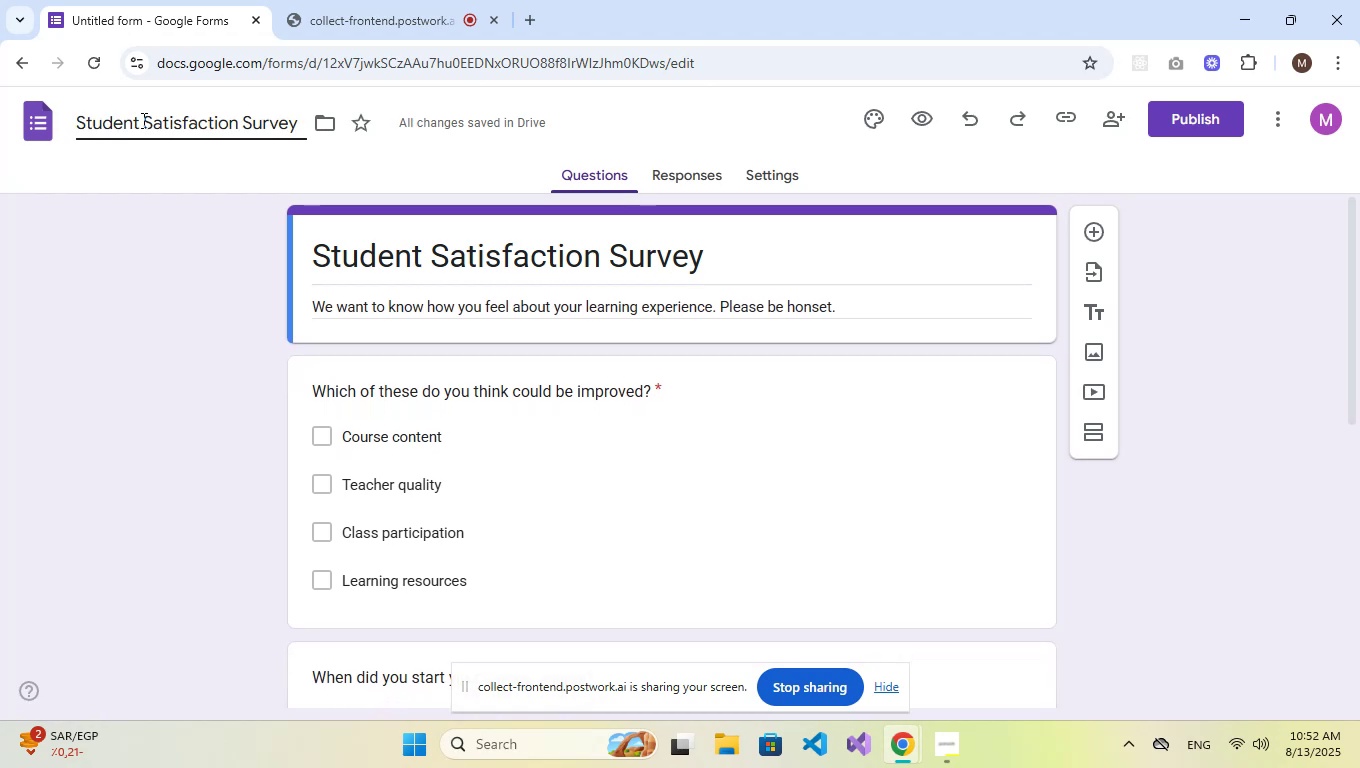 
key(NumpadEnter)
 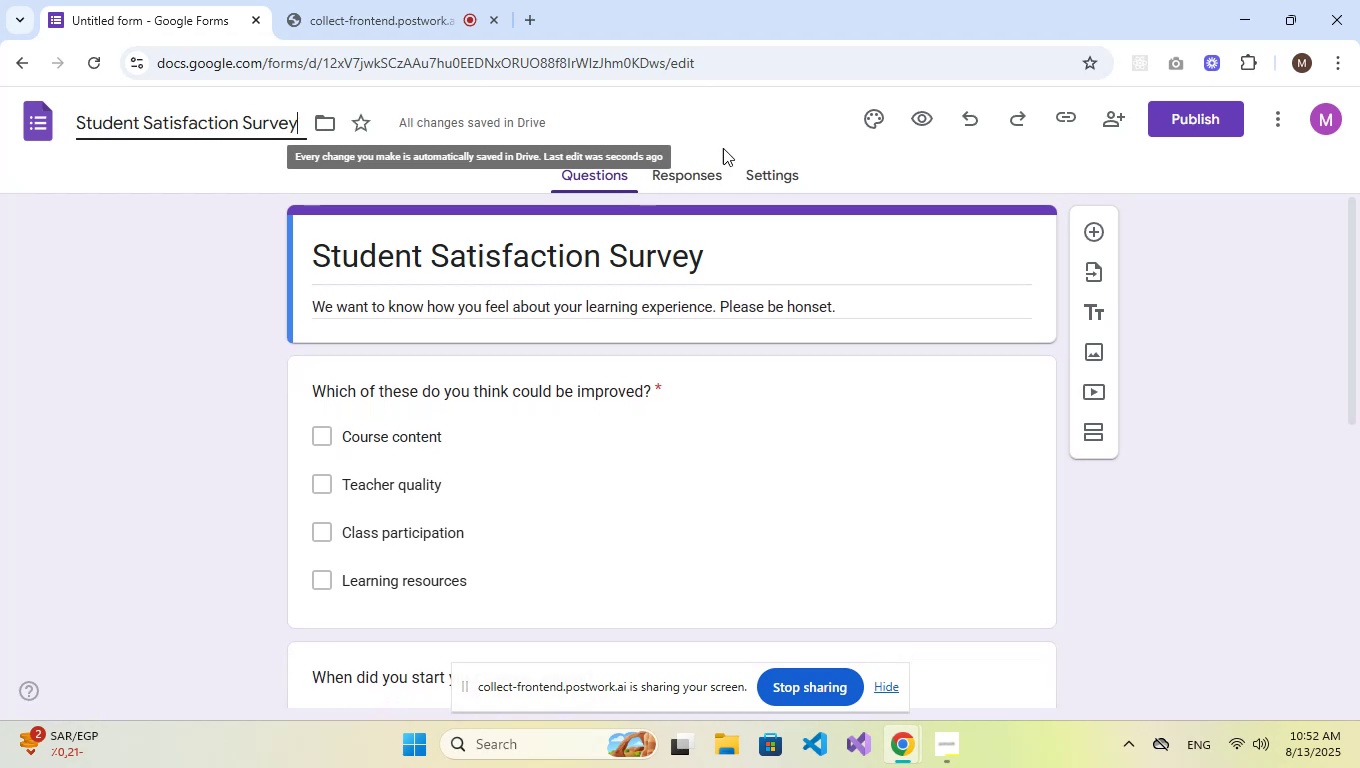 
left_click([704, 187])
 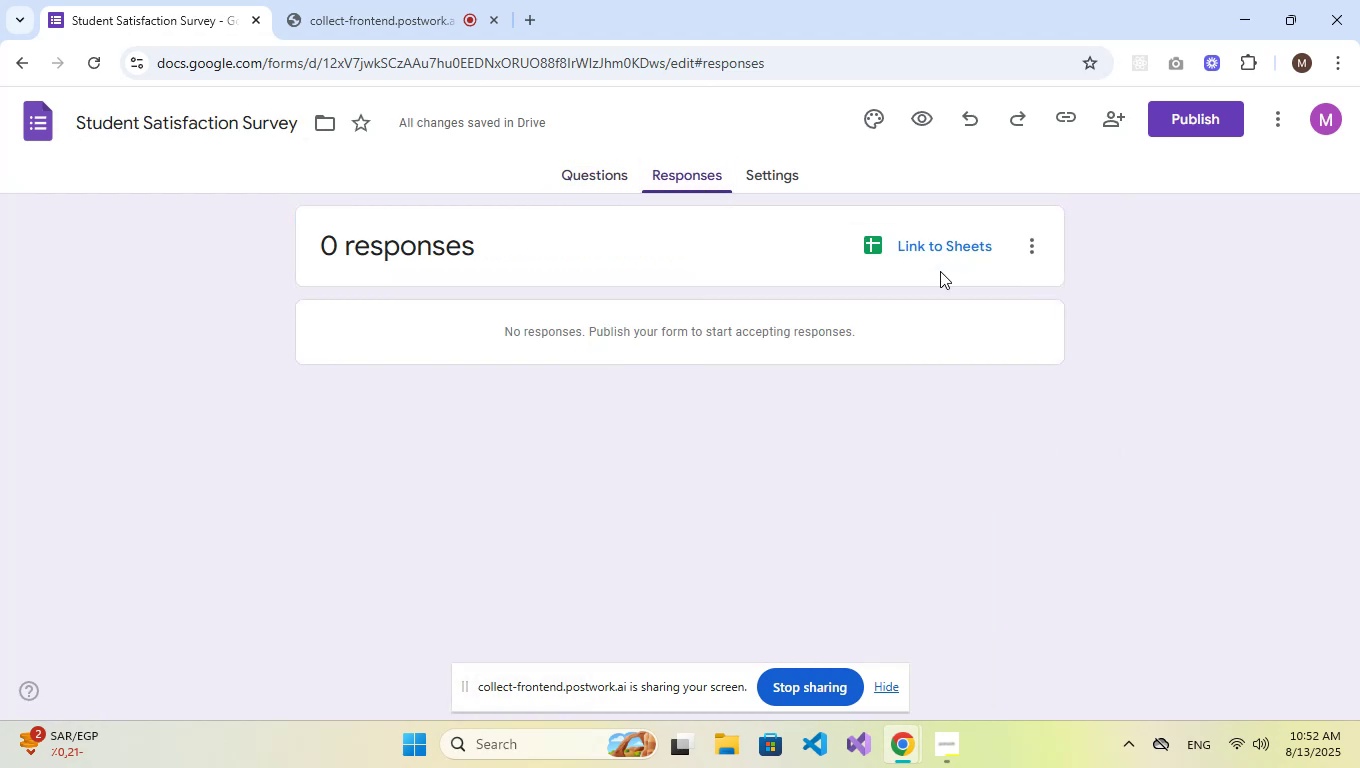 
left_click([947, 251])
 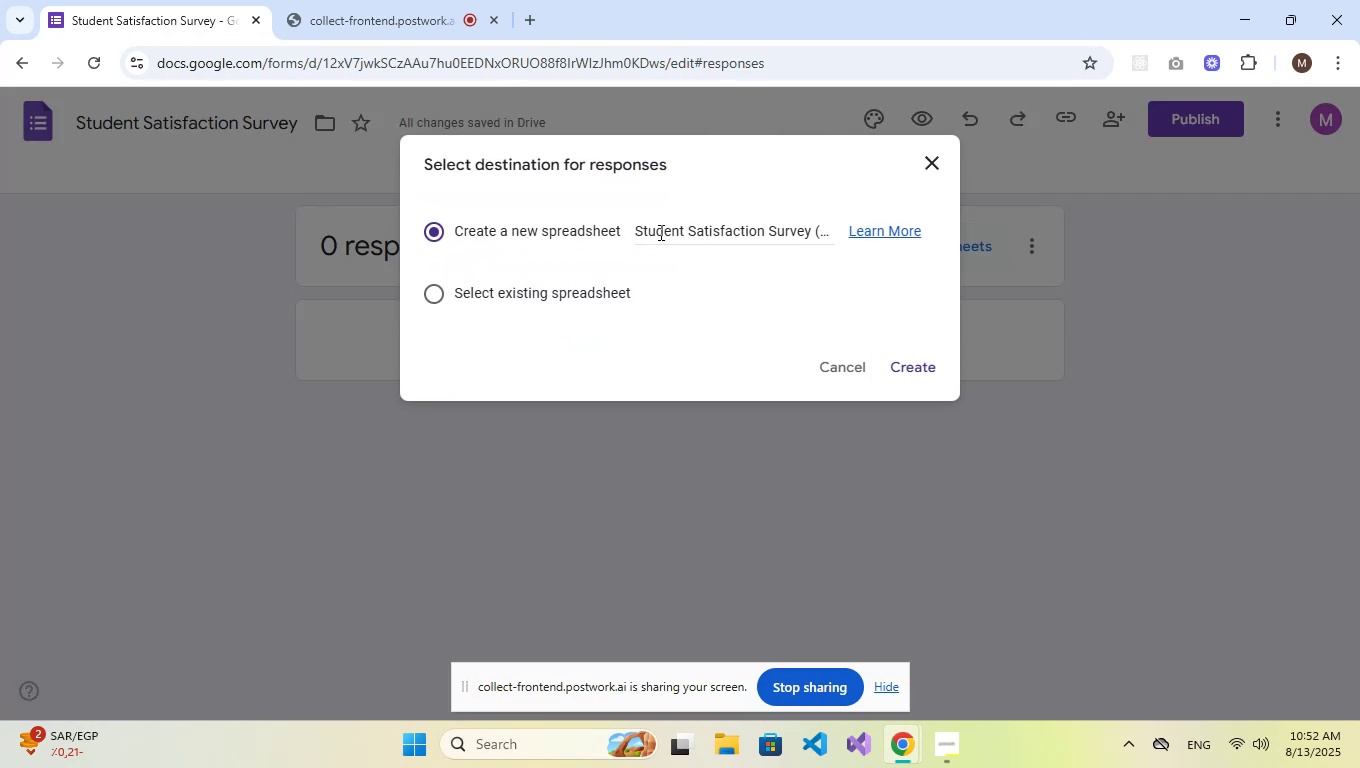 
double_click([659, 232])
 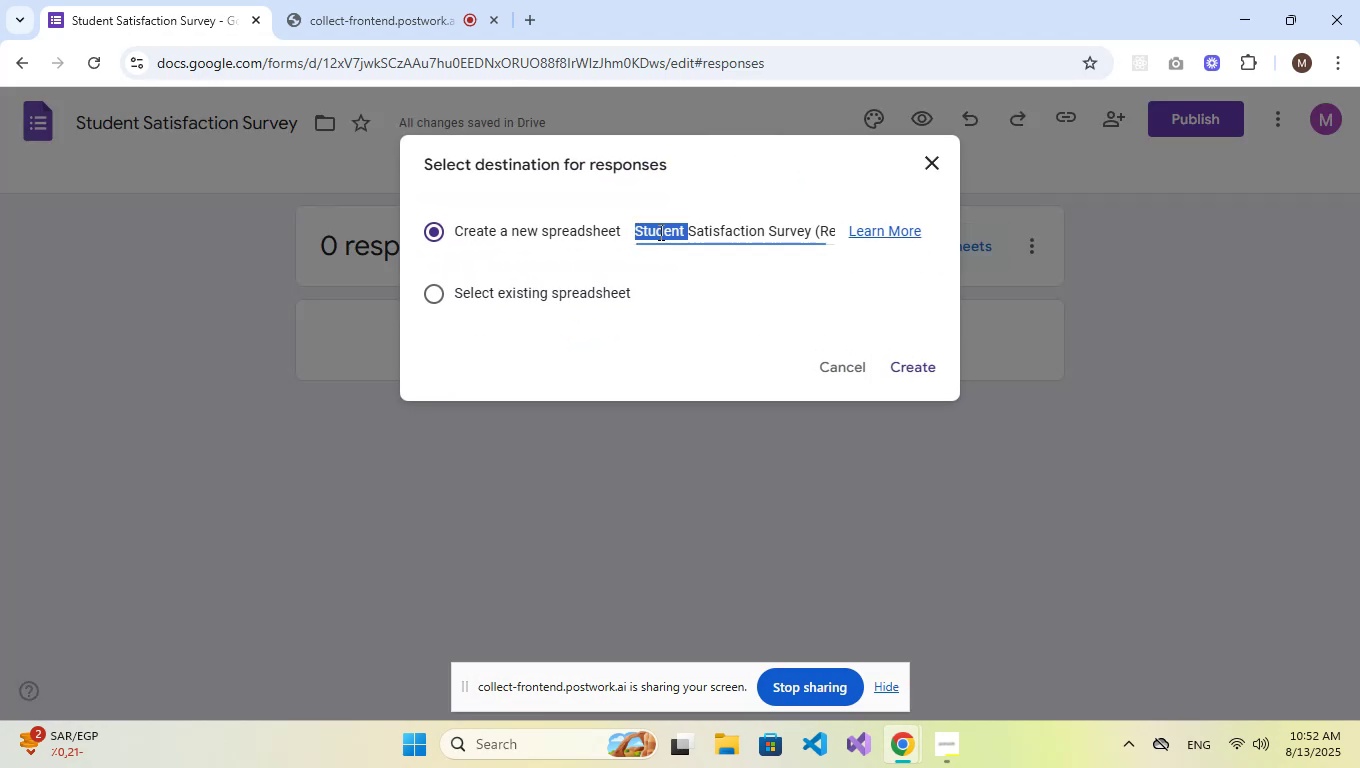 
triple_click([659, 232])
 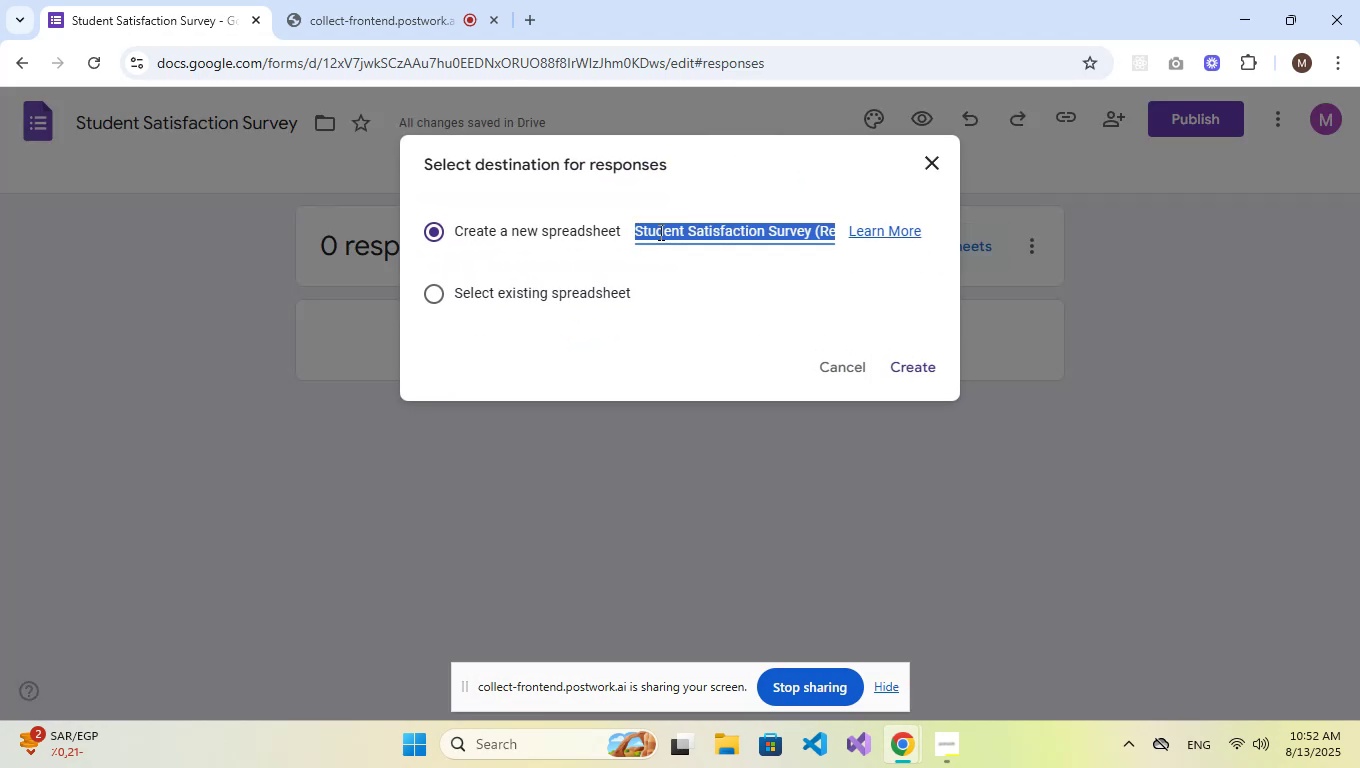 
key(Control+V)
 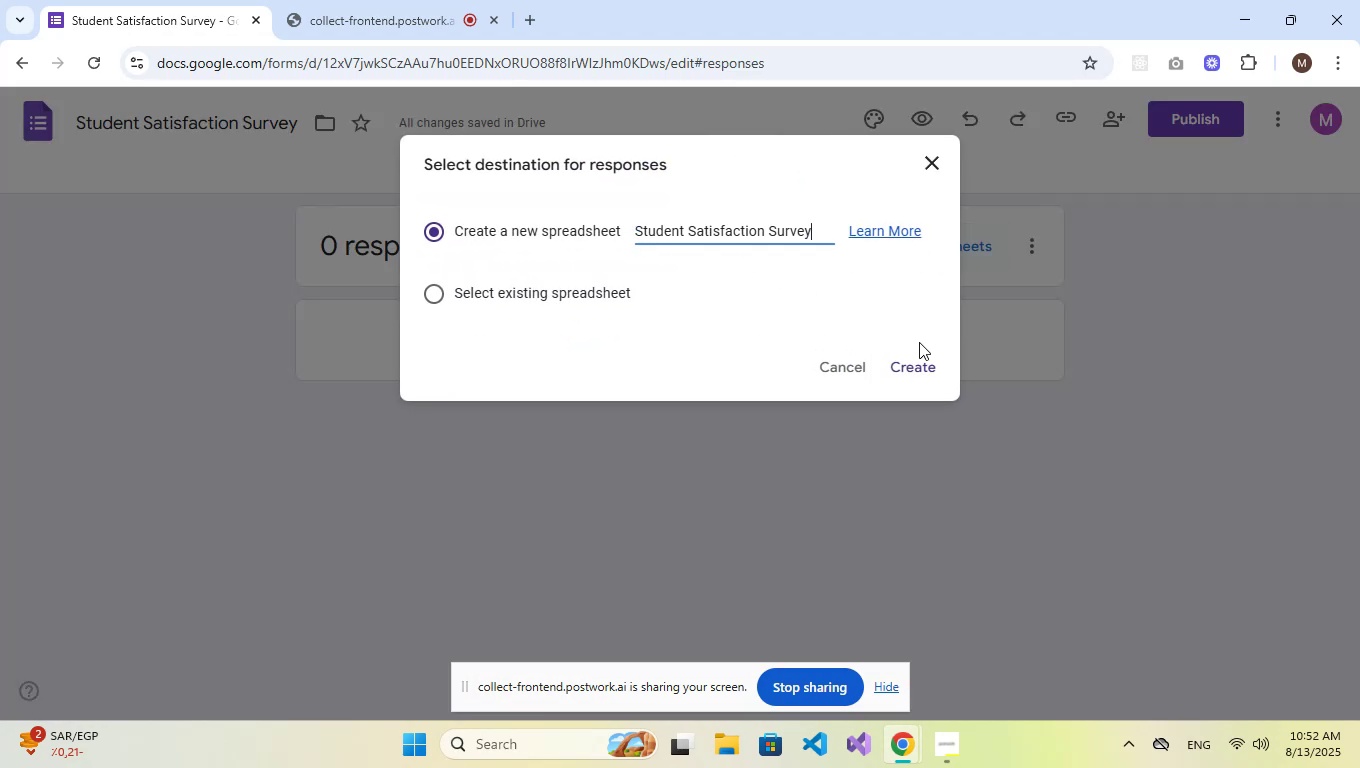 
left_click([925, 369])
 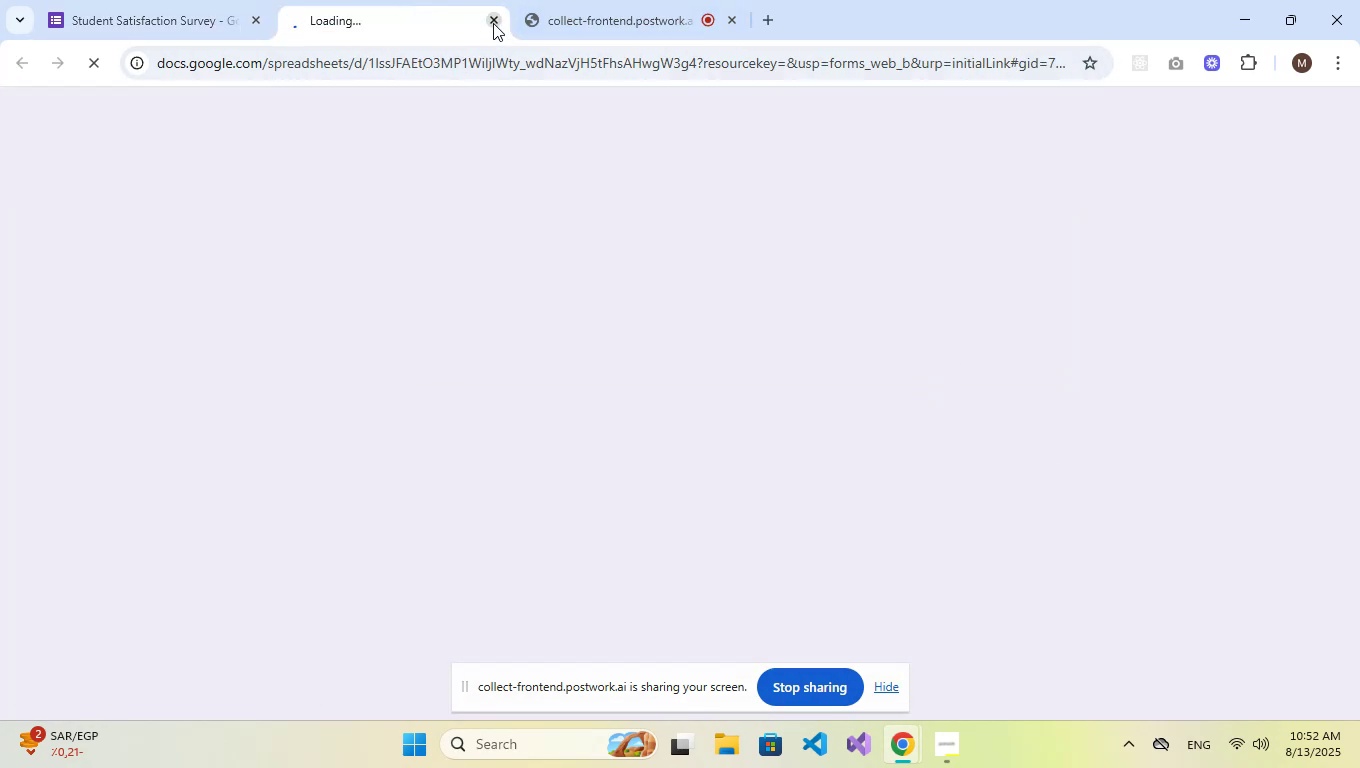 
left_click([493, 23])
 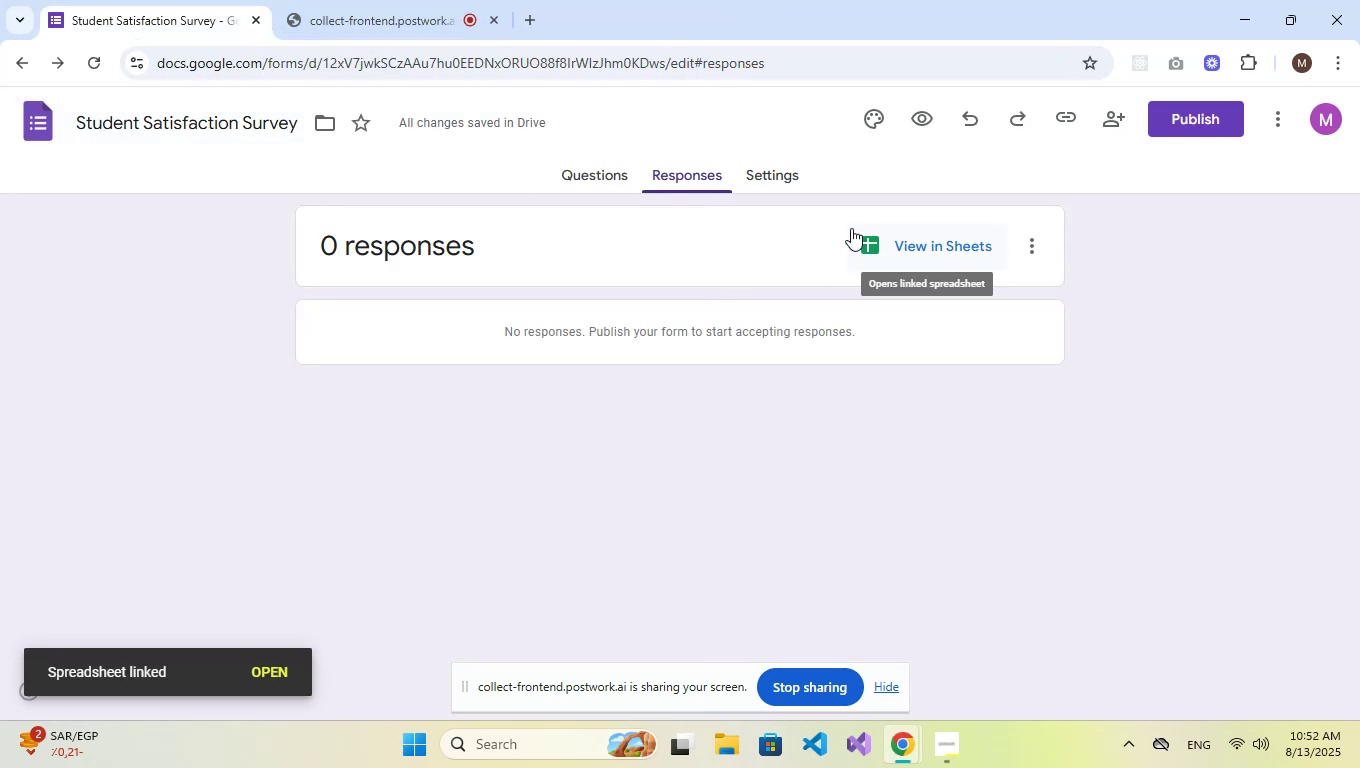 
left_click([796, 167])
 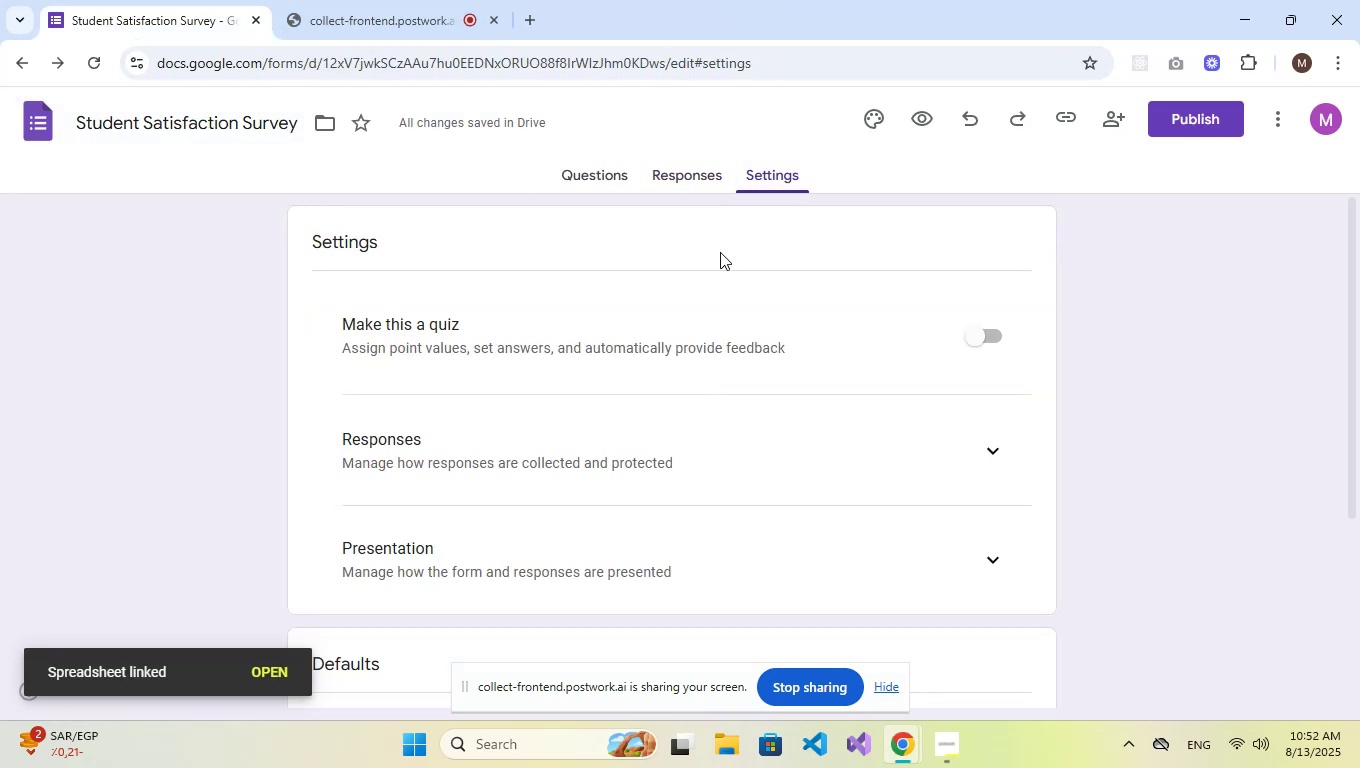 
scroll: coordinate [793, 346], scroll_direction: down, amount: 2.0
 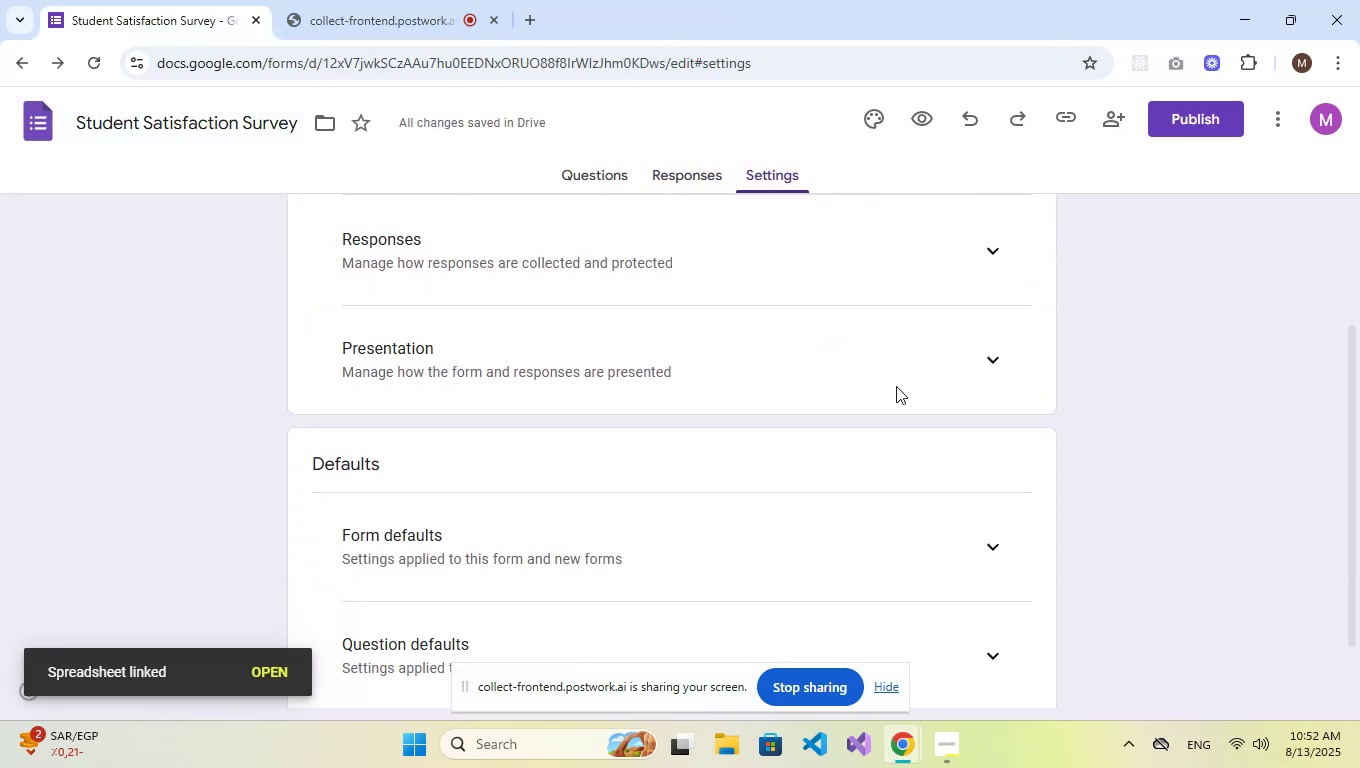 
wait(5.38)
 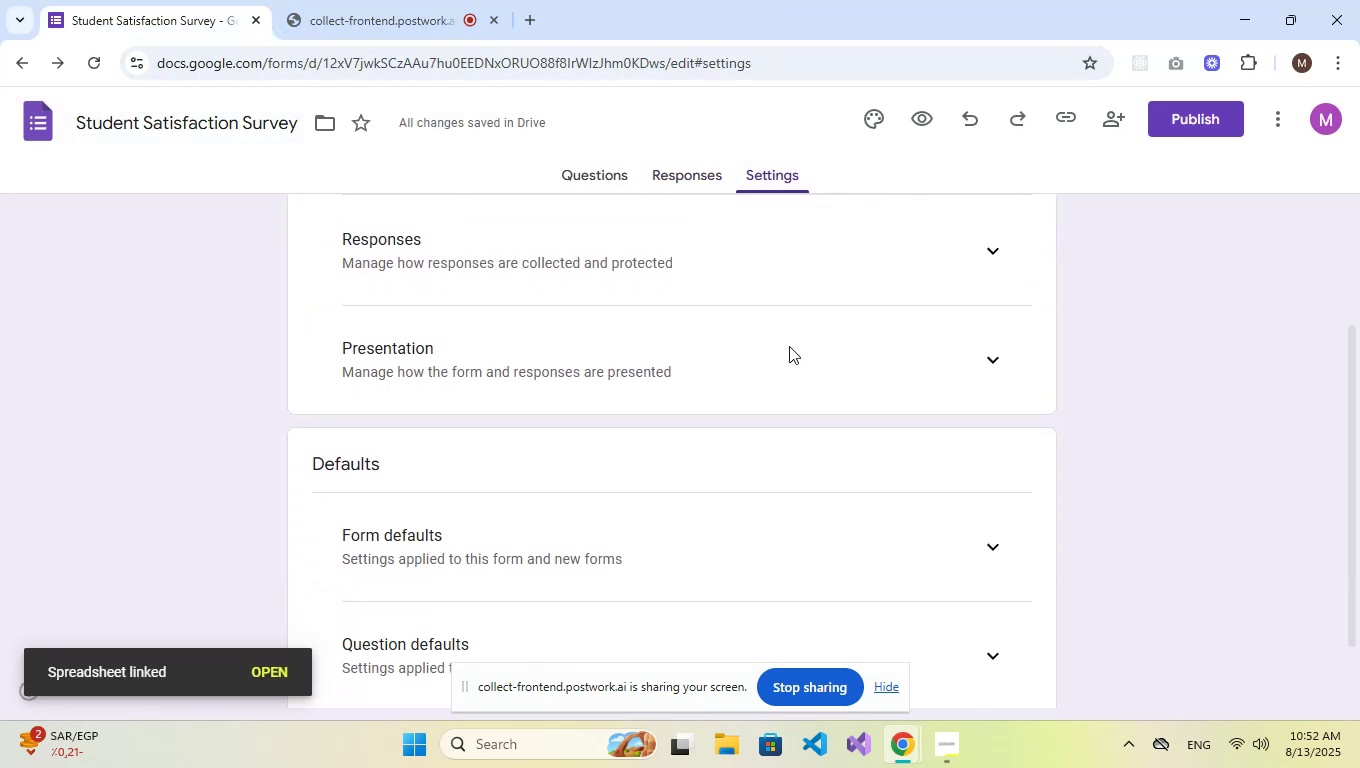 
scroll: coordinate [682, 333], scroll_direction: up, amount: 2.0
 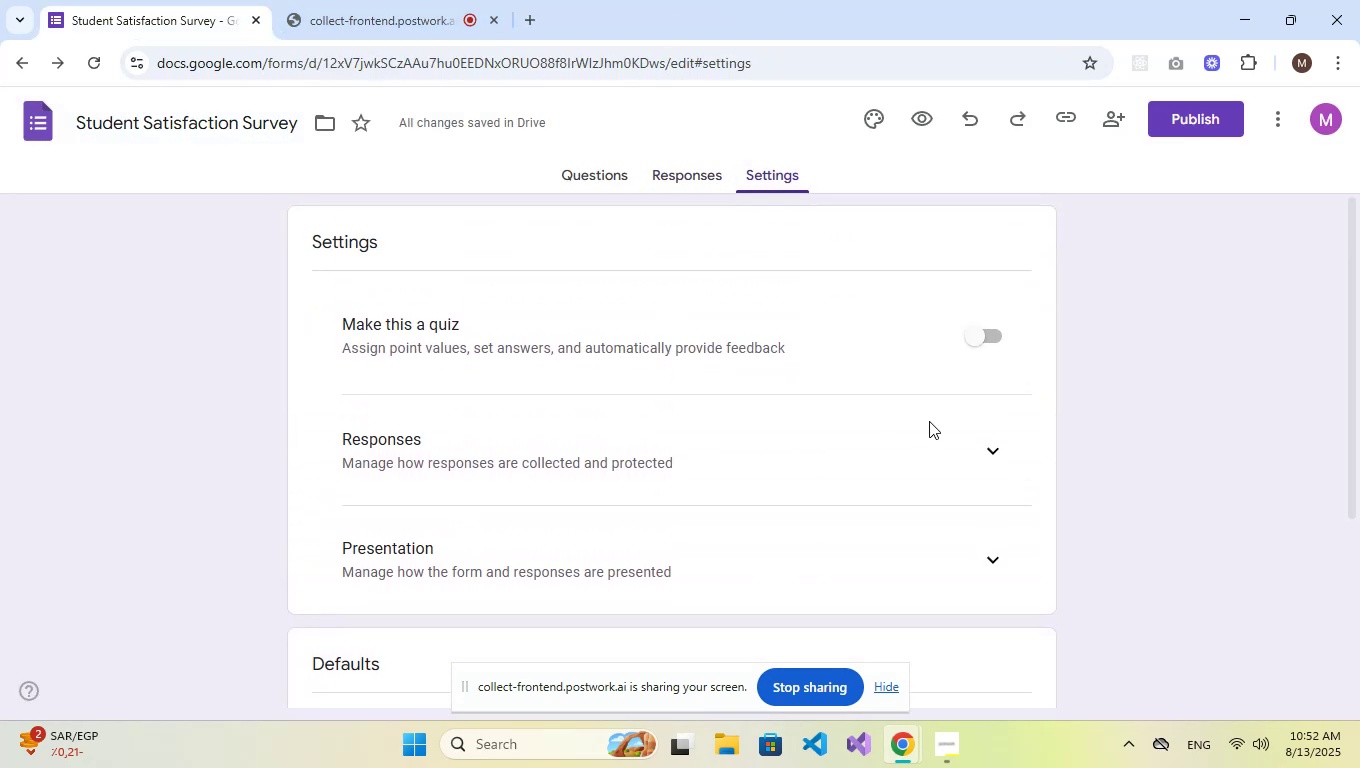 
double_click([976, 437])
 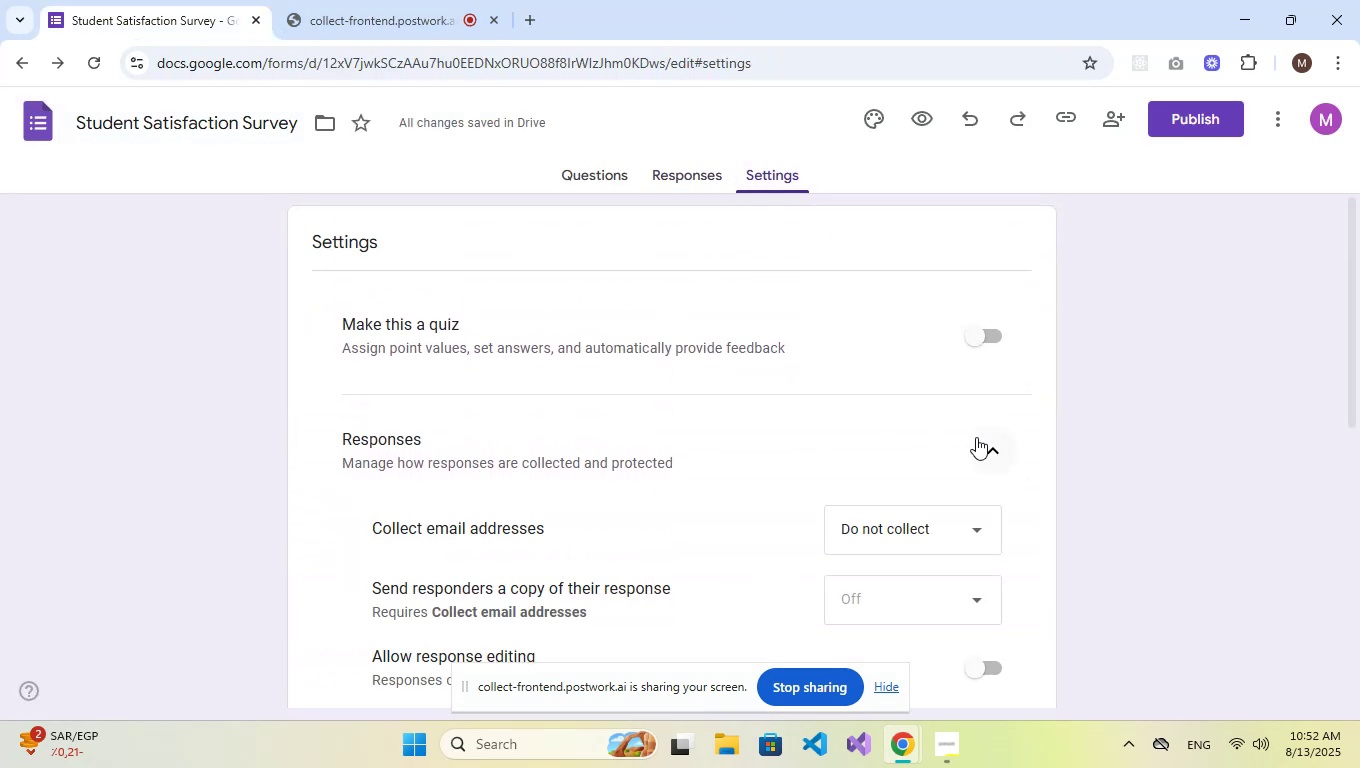 
scroll: coordinate [759, 429], scroll_direction: down, amount: 8.0
 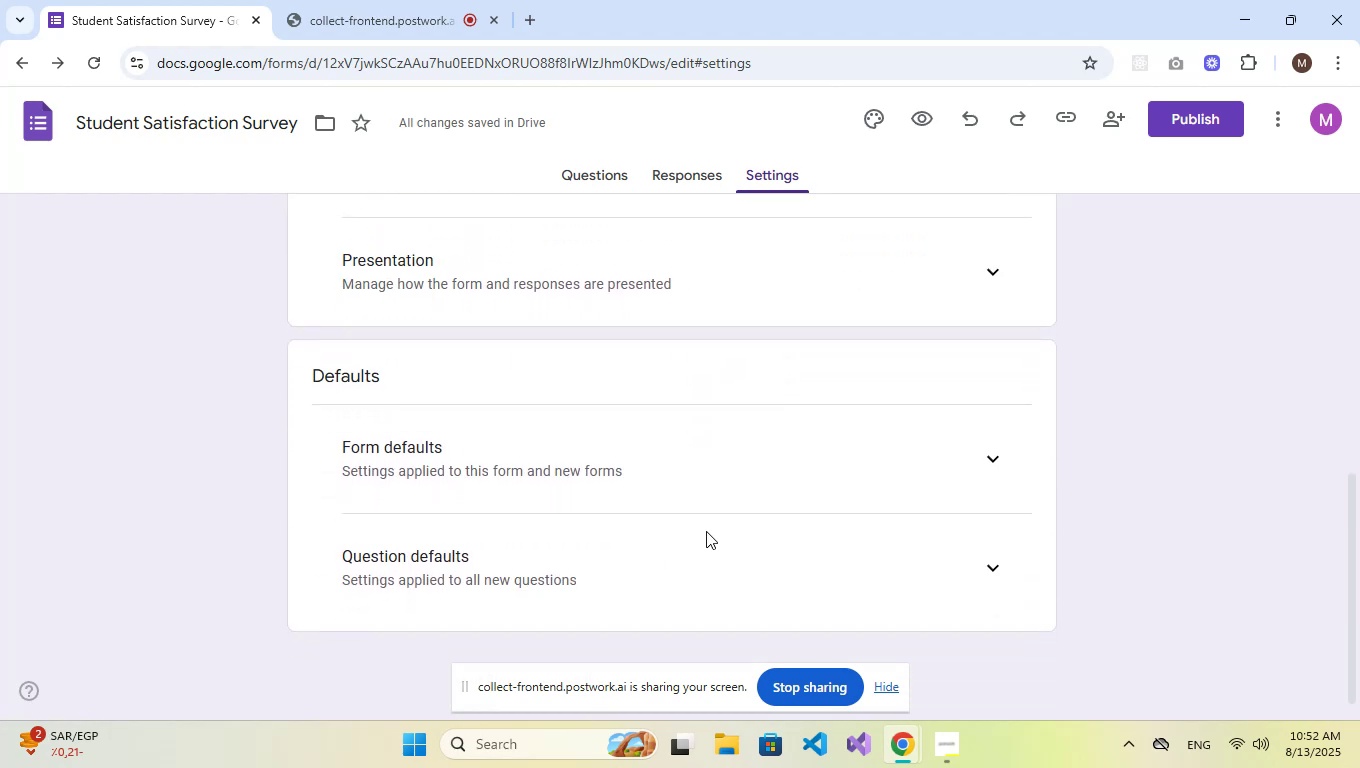 
scroll: coordinate [722, 403], scroll_direction: up, amount: 2.0
 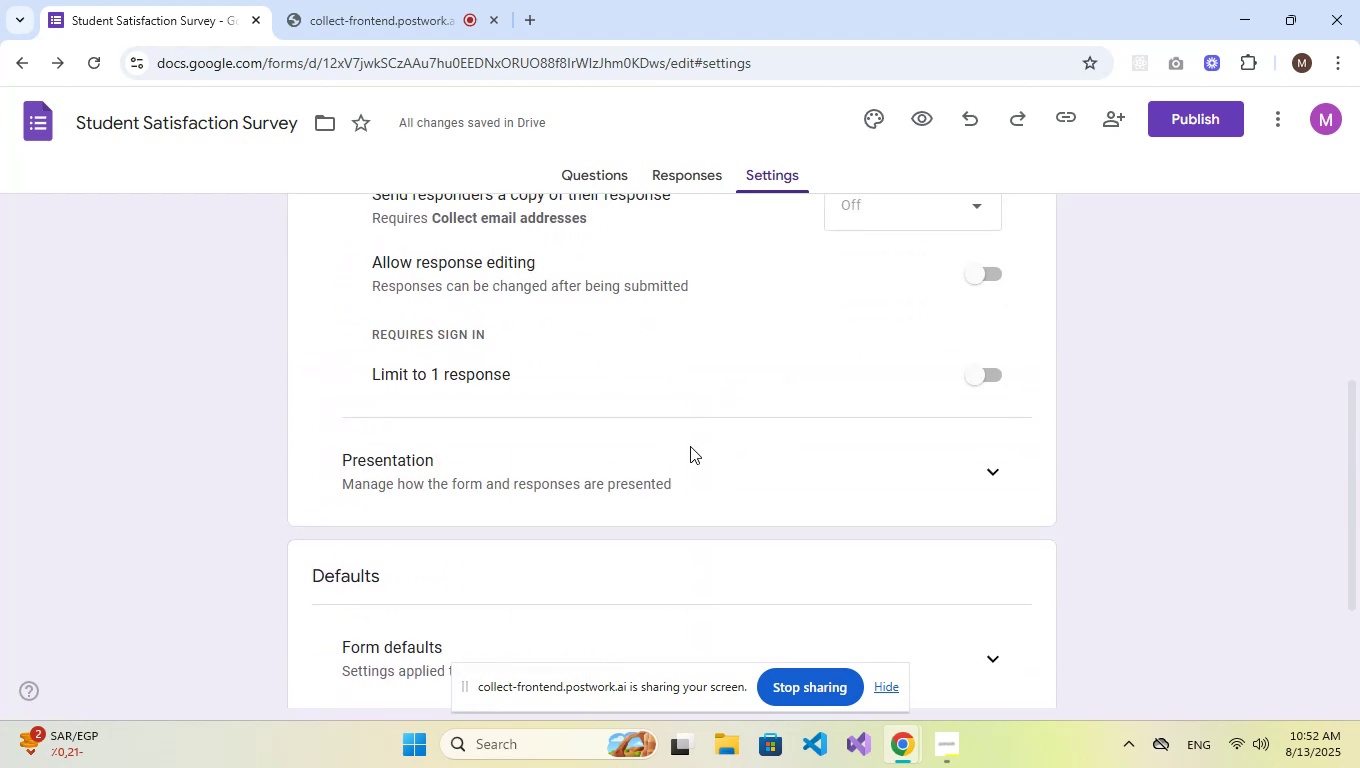 
double_click([881, 480])
 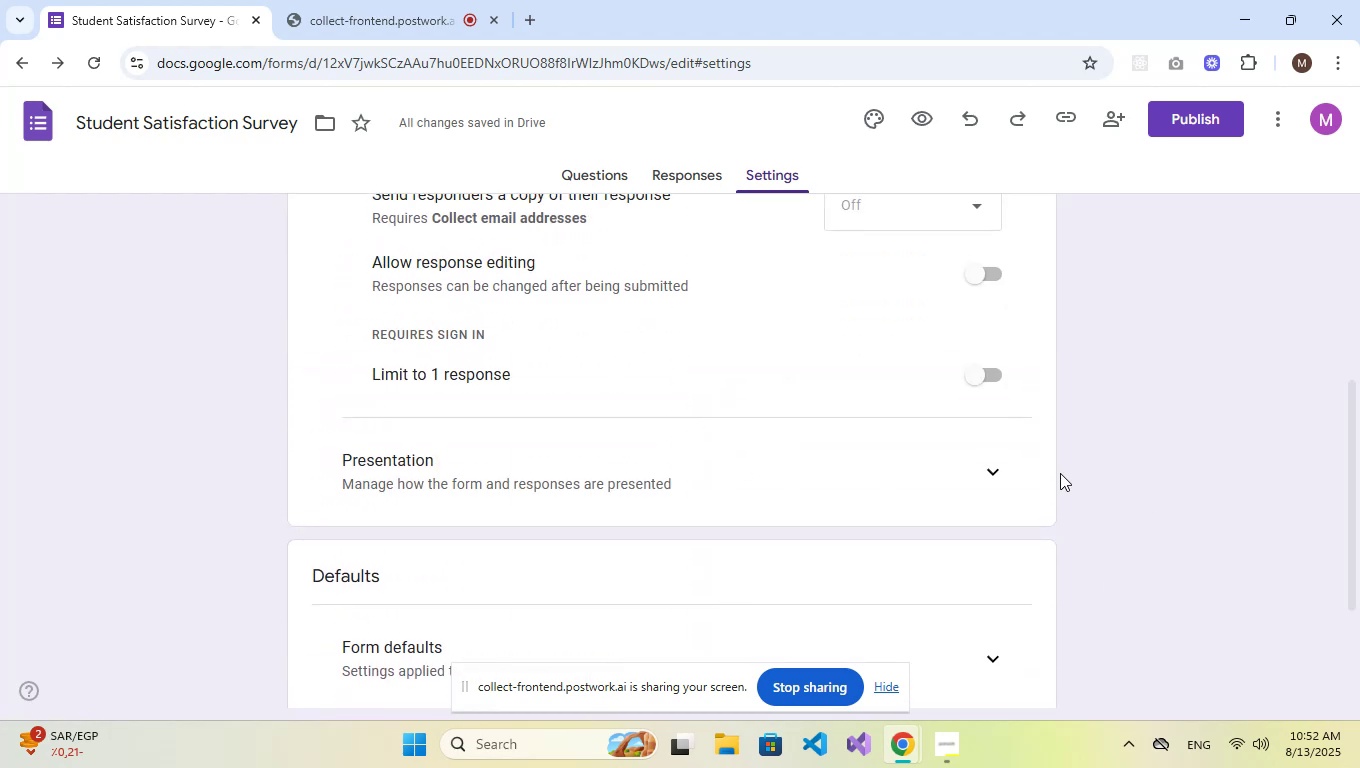 
left_click([981, 457])
 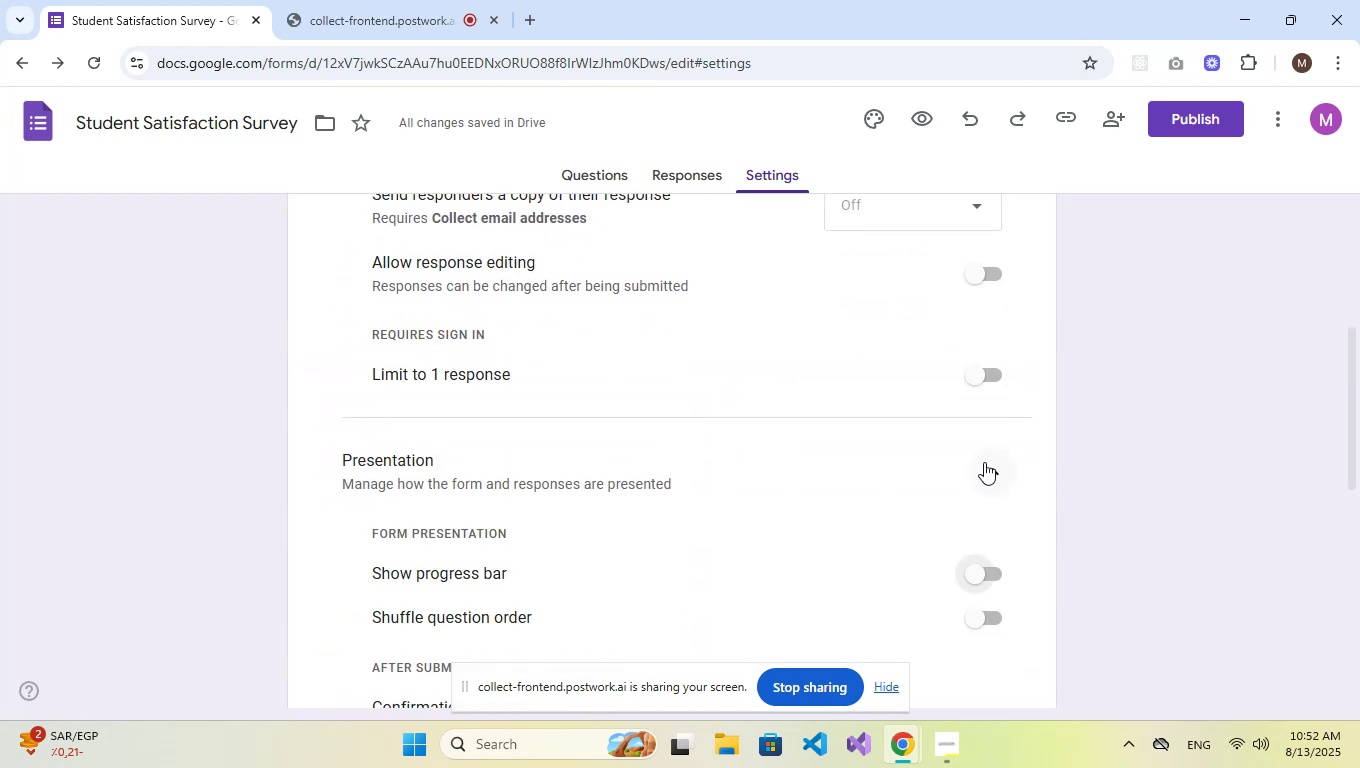 
scroll: coordinate [887, 454], scroll_direction: down, amount: 3.0
 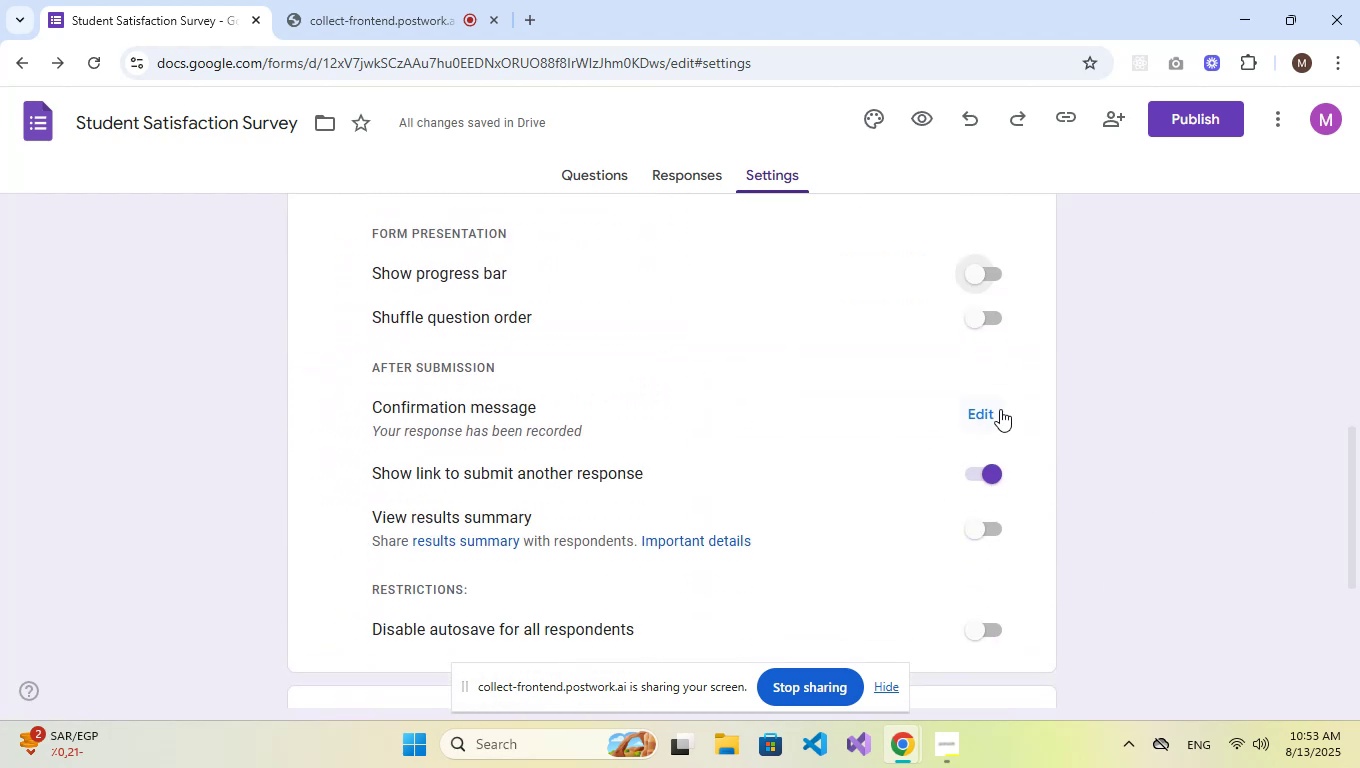 
left_click([965, 412])
 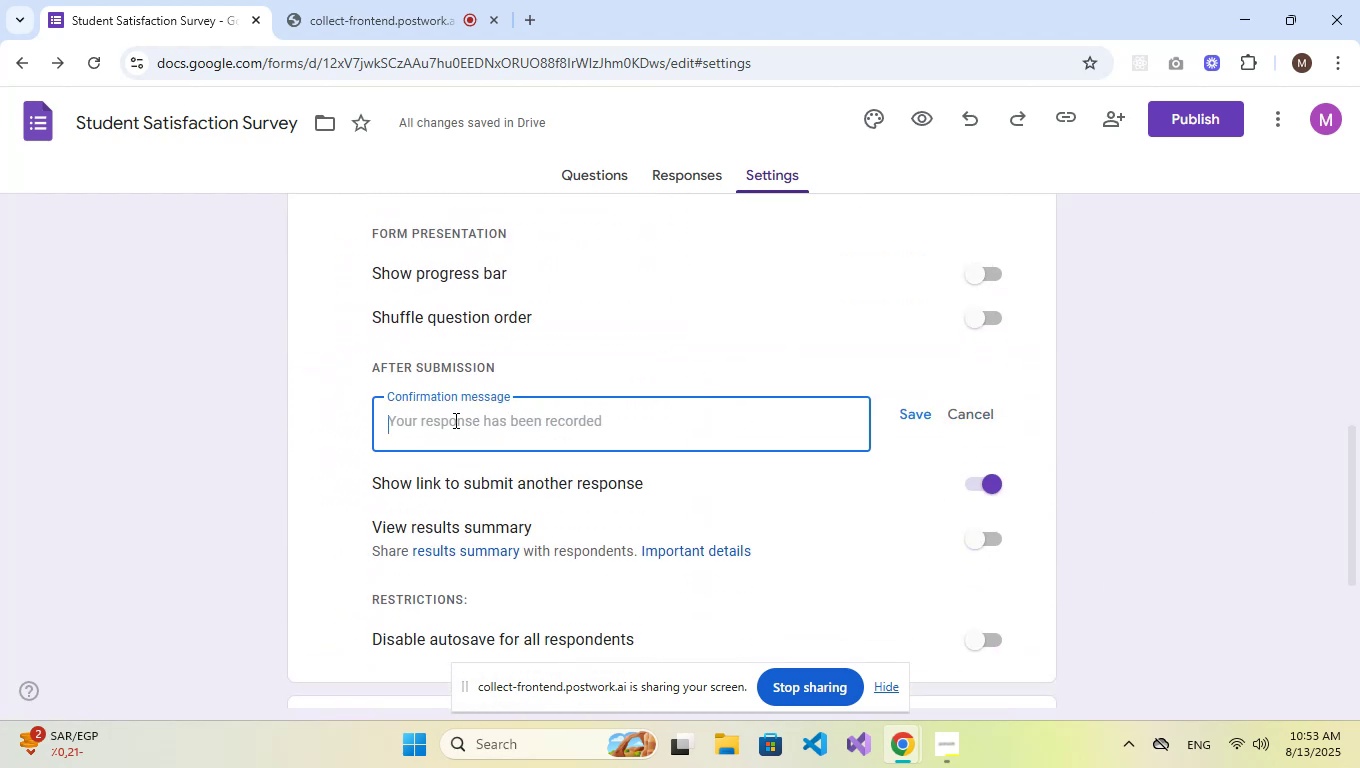 
type(TH)
key(Backspace)
type(hank you for sharing )
 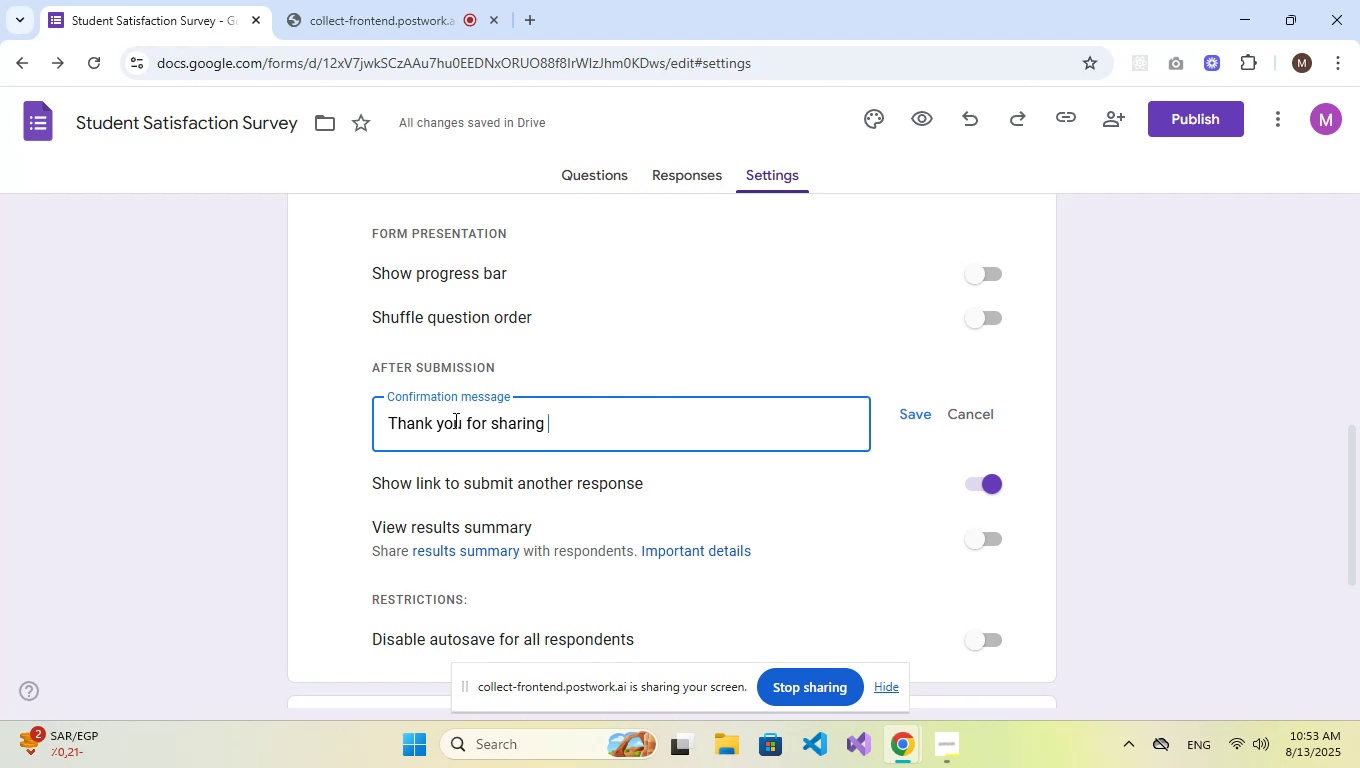 
type(your thoughts! )
key(Backspace)
 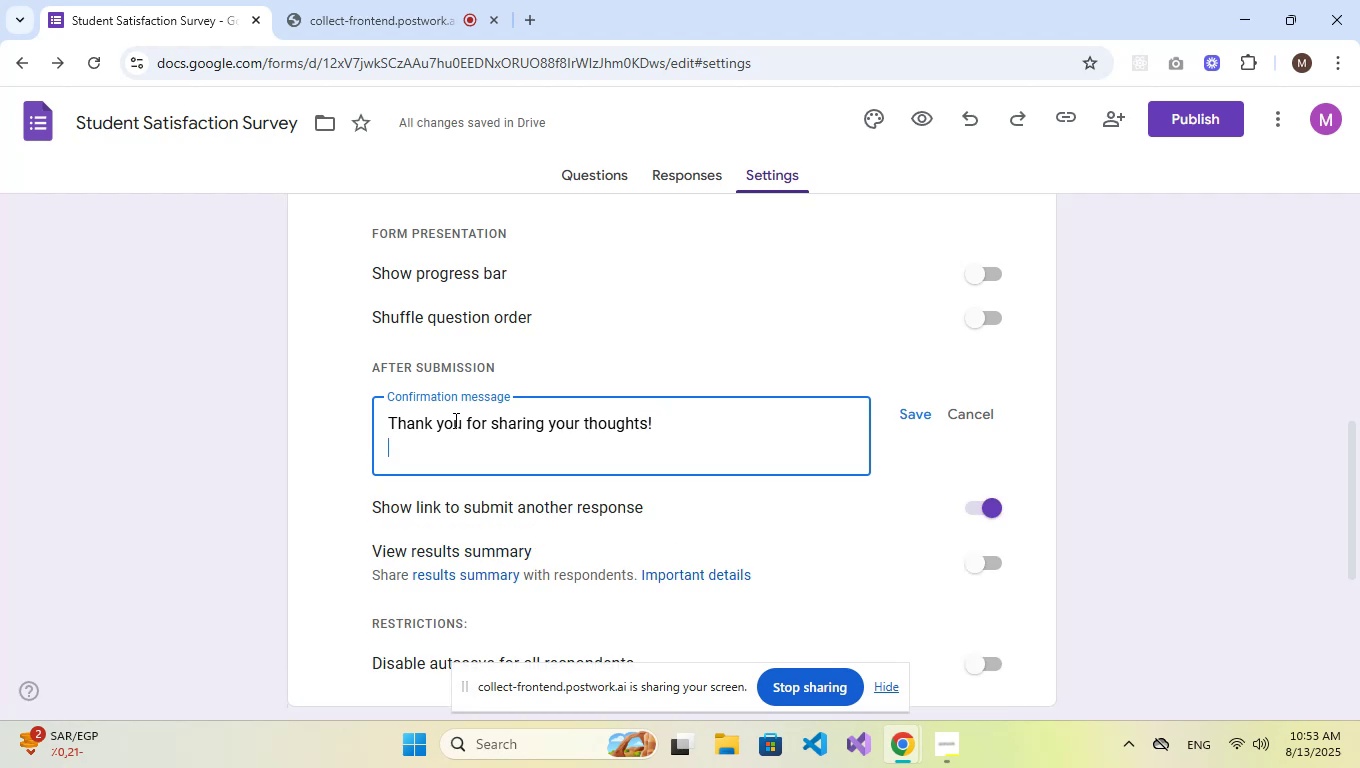 
 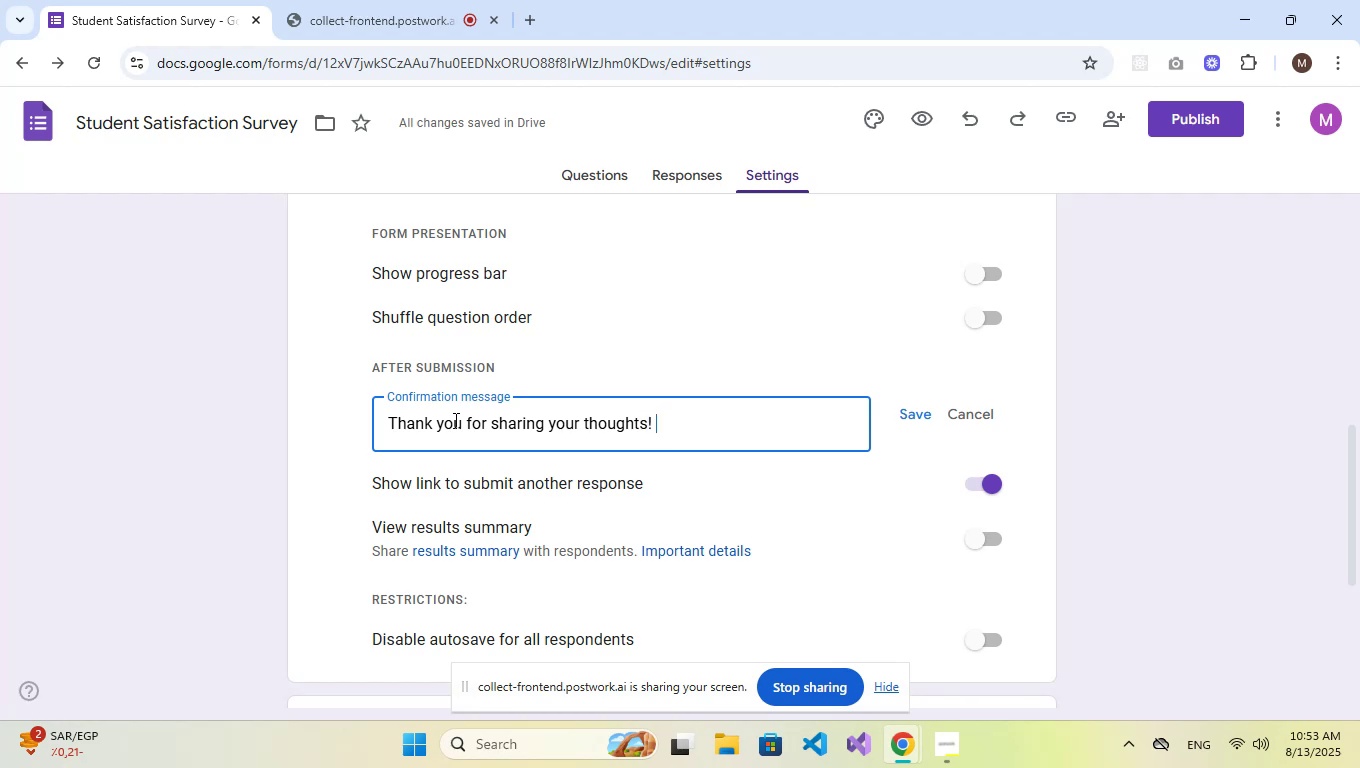 
key(Shift+Enter)
 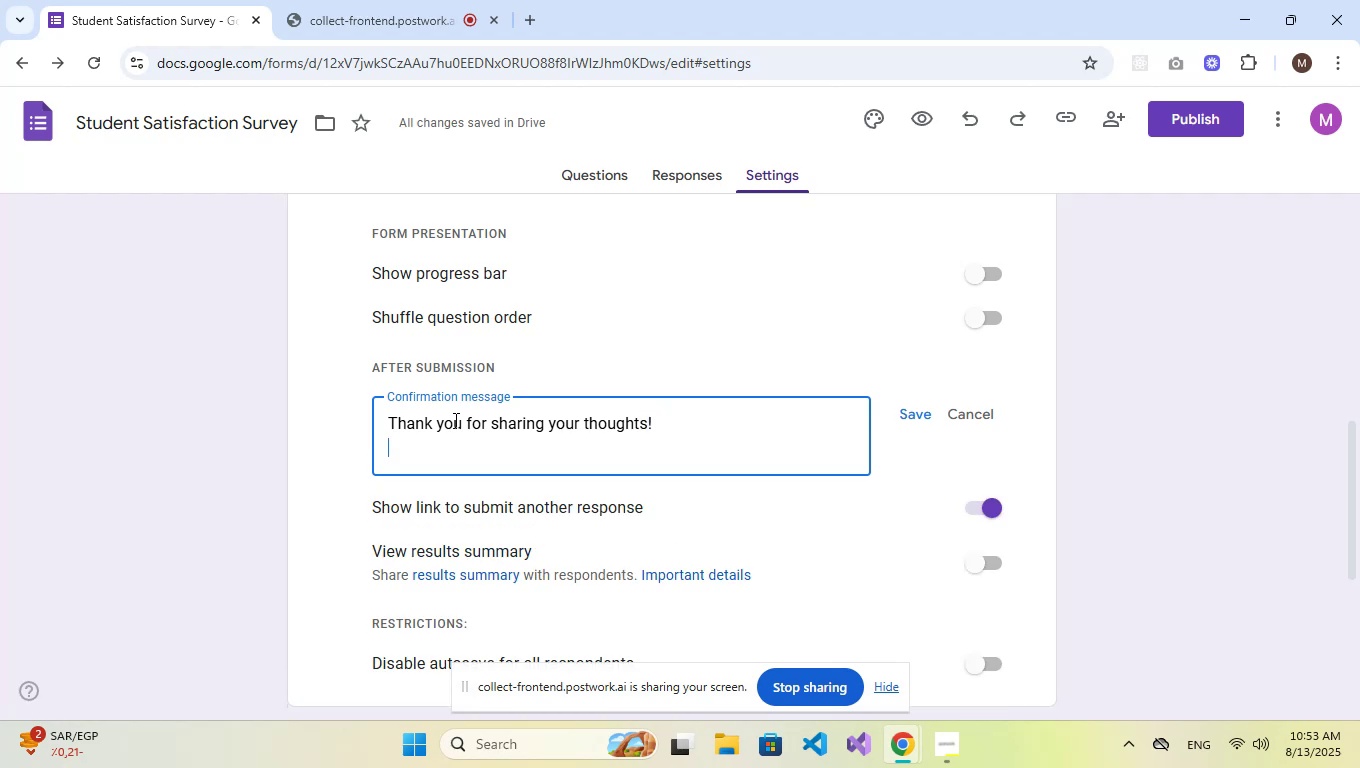 
type(yOUR OP)
key(Backspace)
key(Backspace)
key(Backspace)
key(Backspace)
key(Backspace)
key(Backspace)
key(Backspace)
type(Your )
 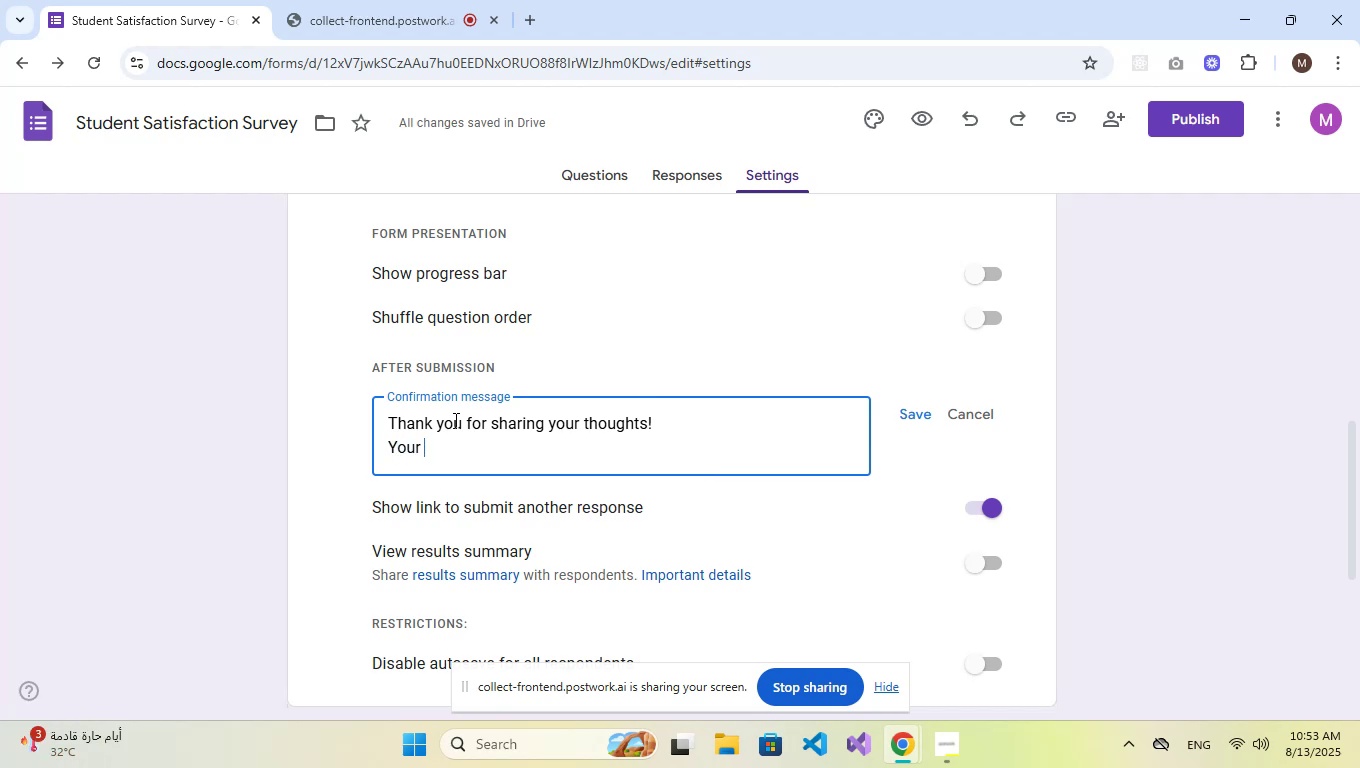 
wait(9.54)
 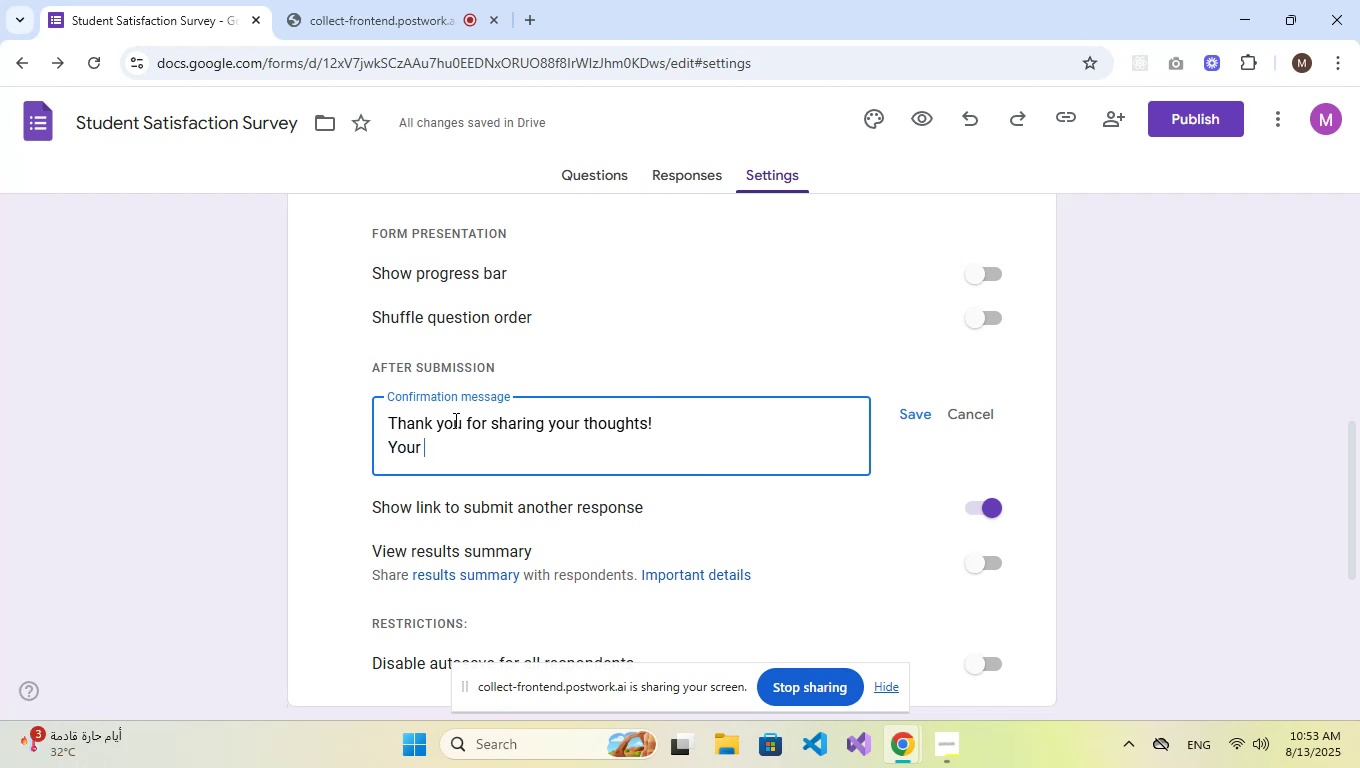 
type(opinion matters to us.)
 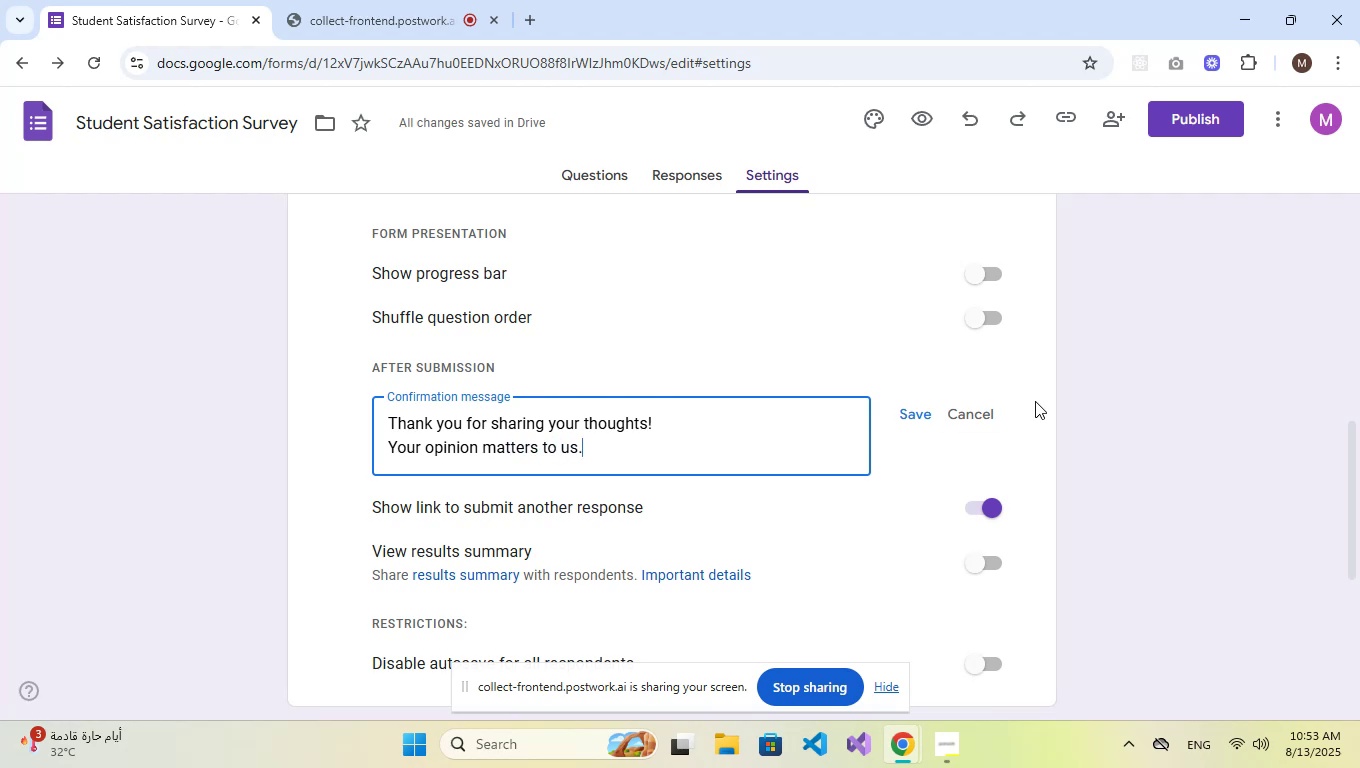 
left_click([903, 420])
 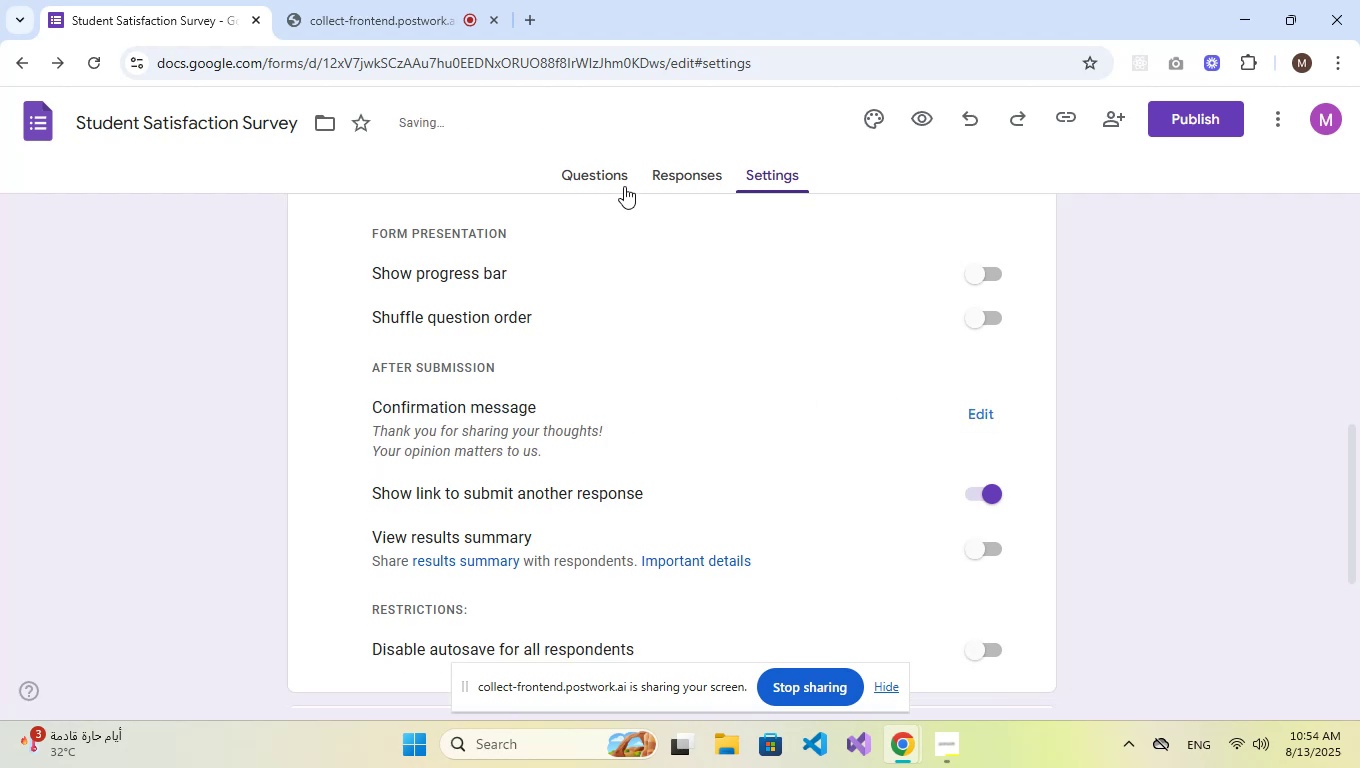 
left_click([624, 186])
 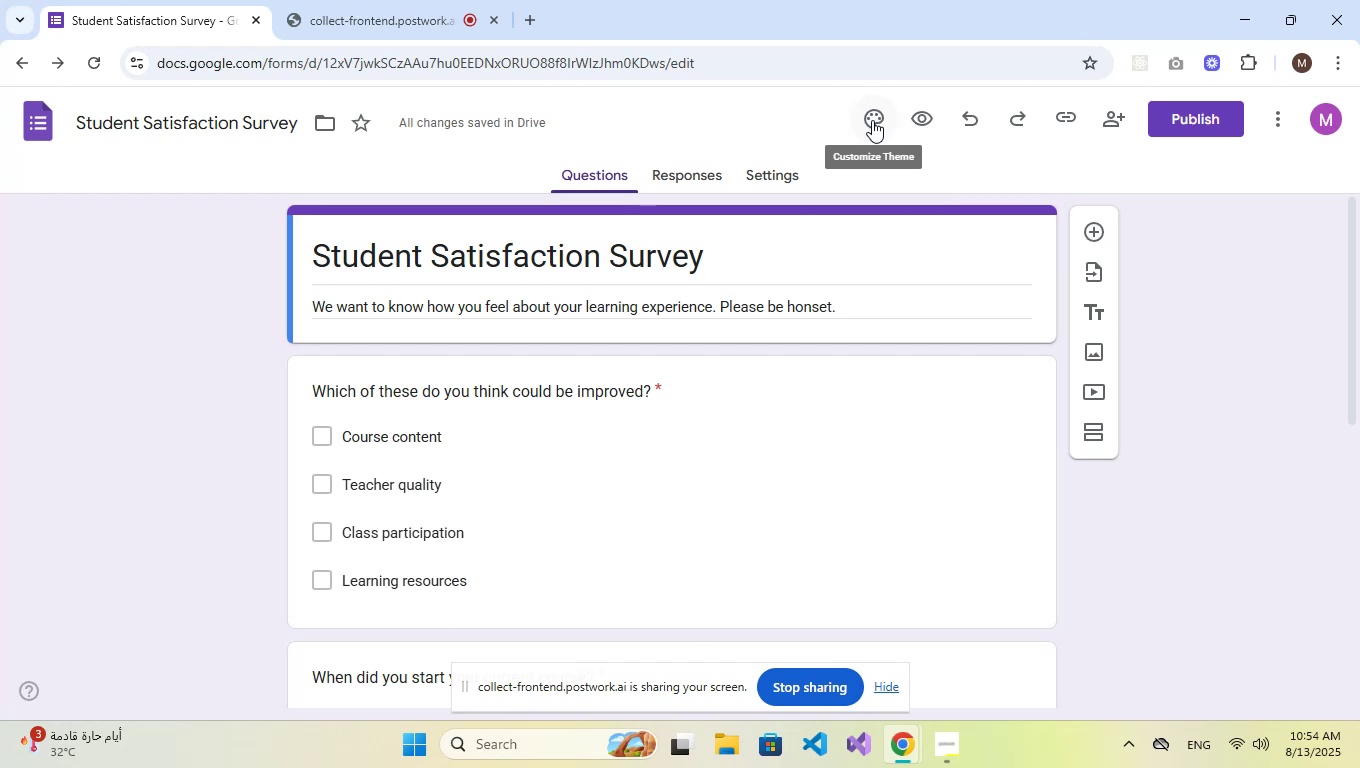 
wait(6.98)
 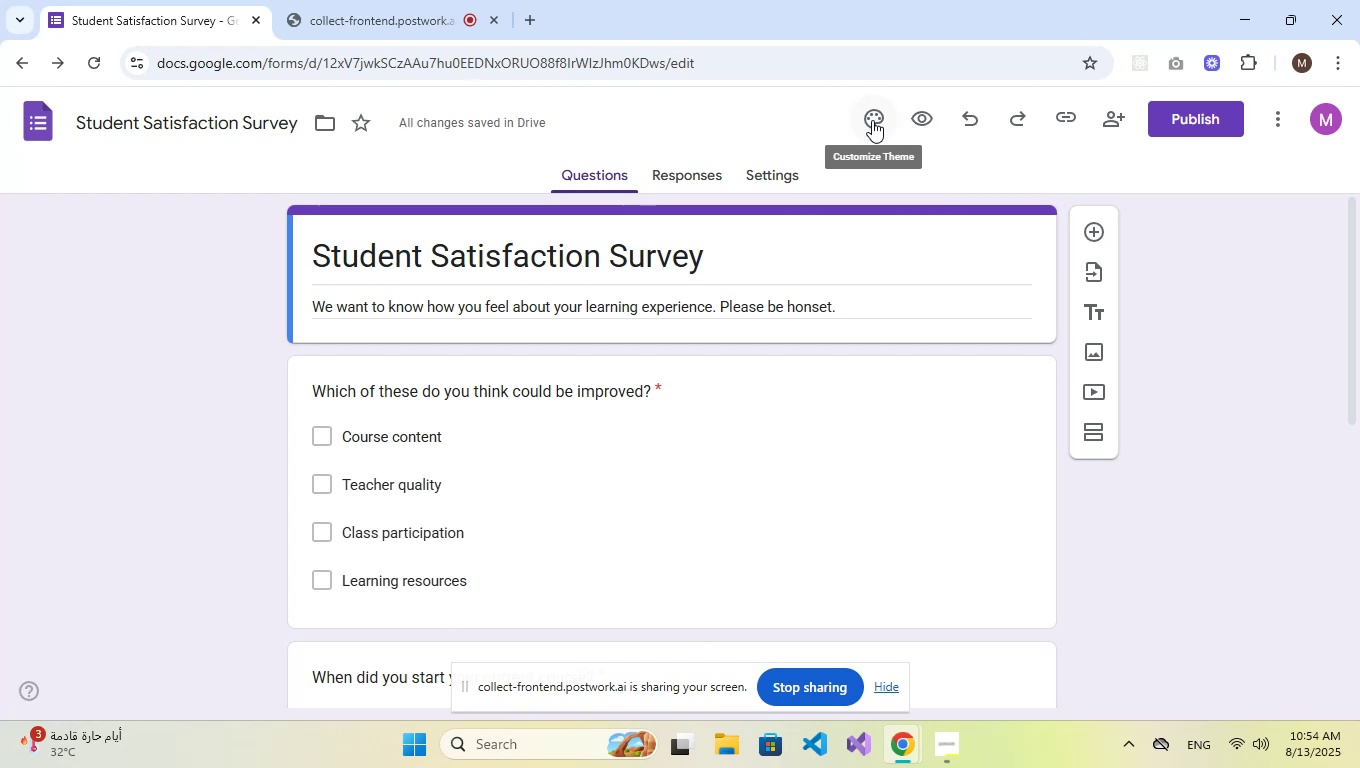 
left_click([872, 120])
 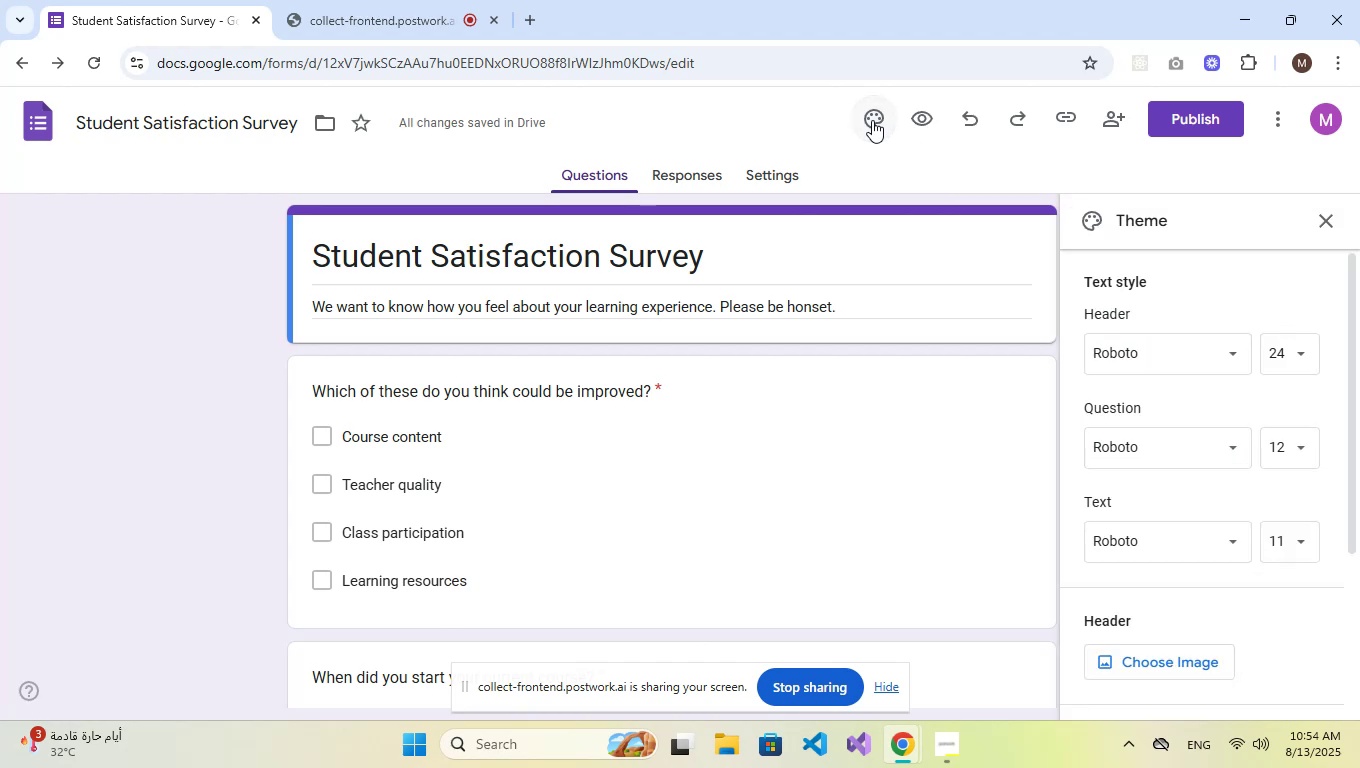 
scroll: coordinate [1207, 499], scroll_direction: down, amount: 5.0
 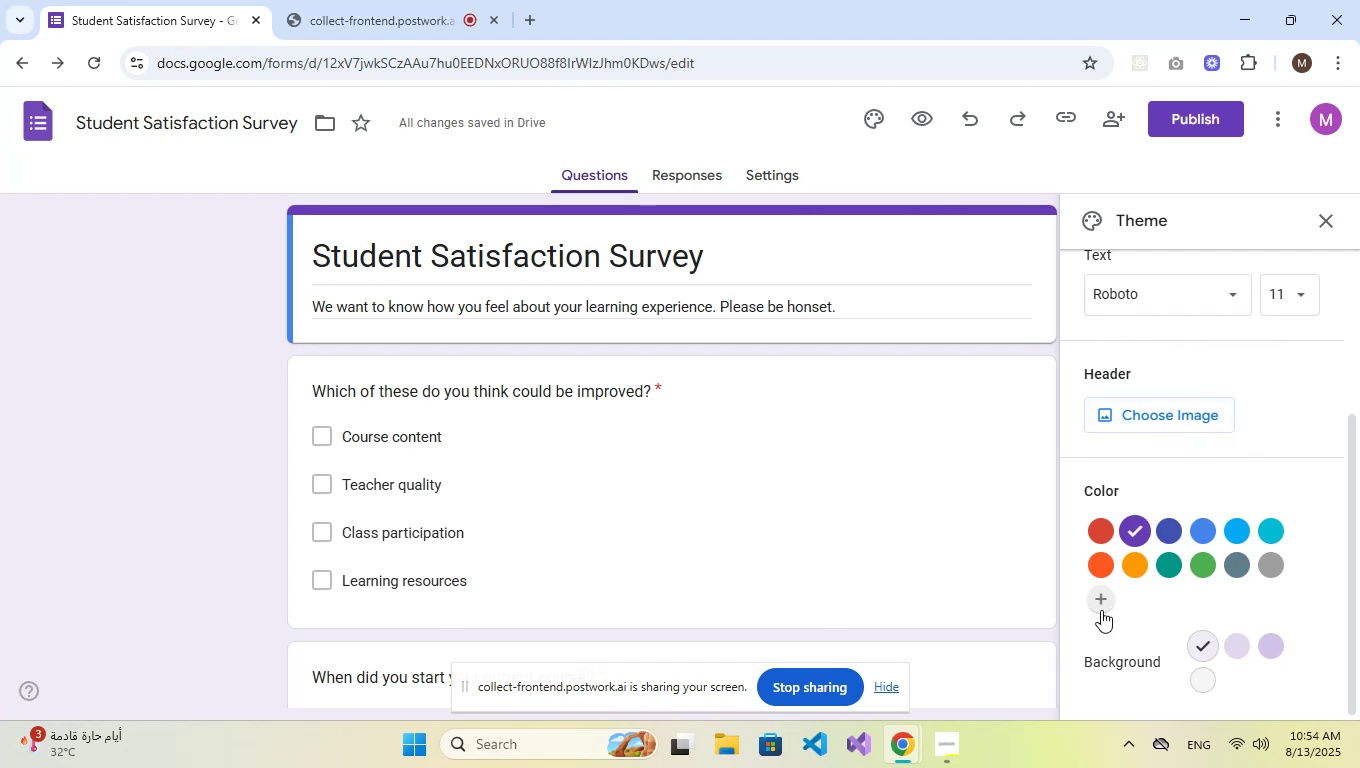 
left_click([1101, 608])
 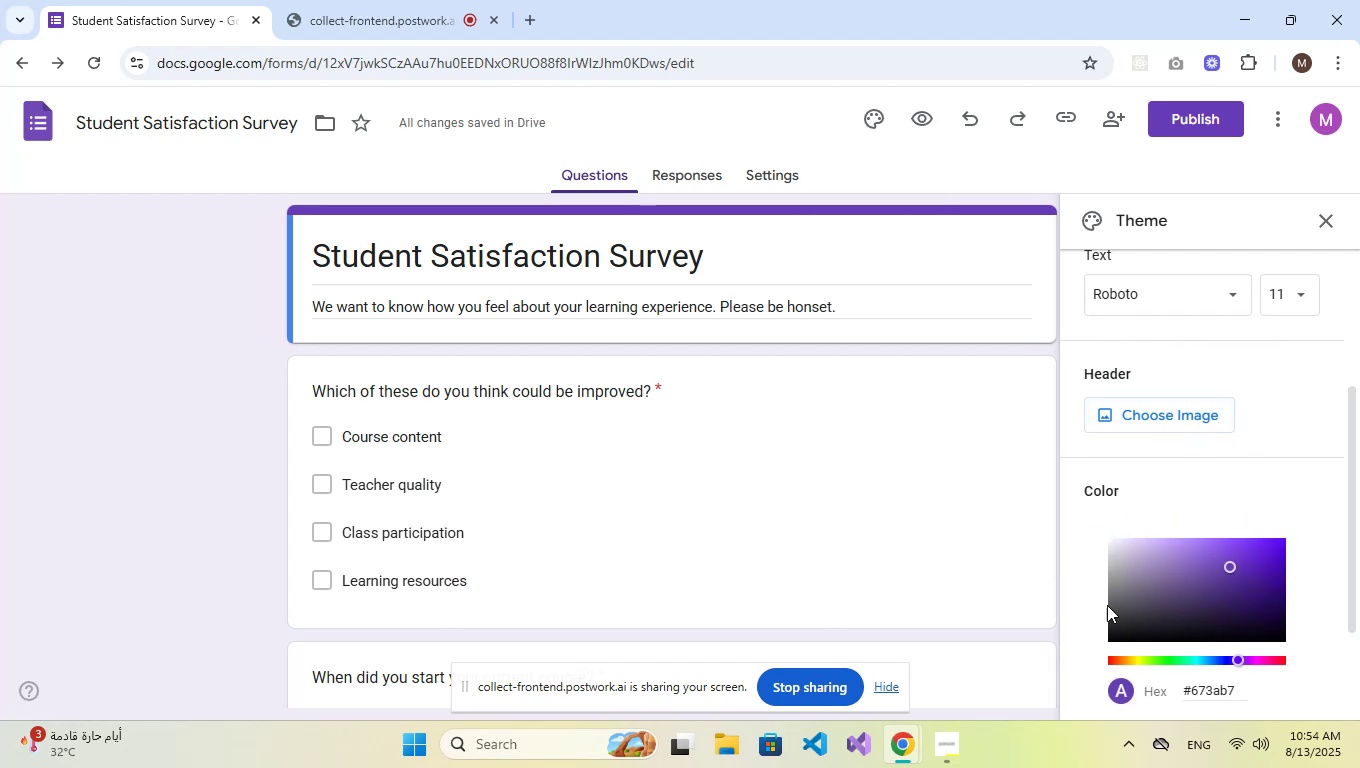 
scroll: coordinate [1293, 548], scroll_direction: down, amount: 2.0
 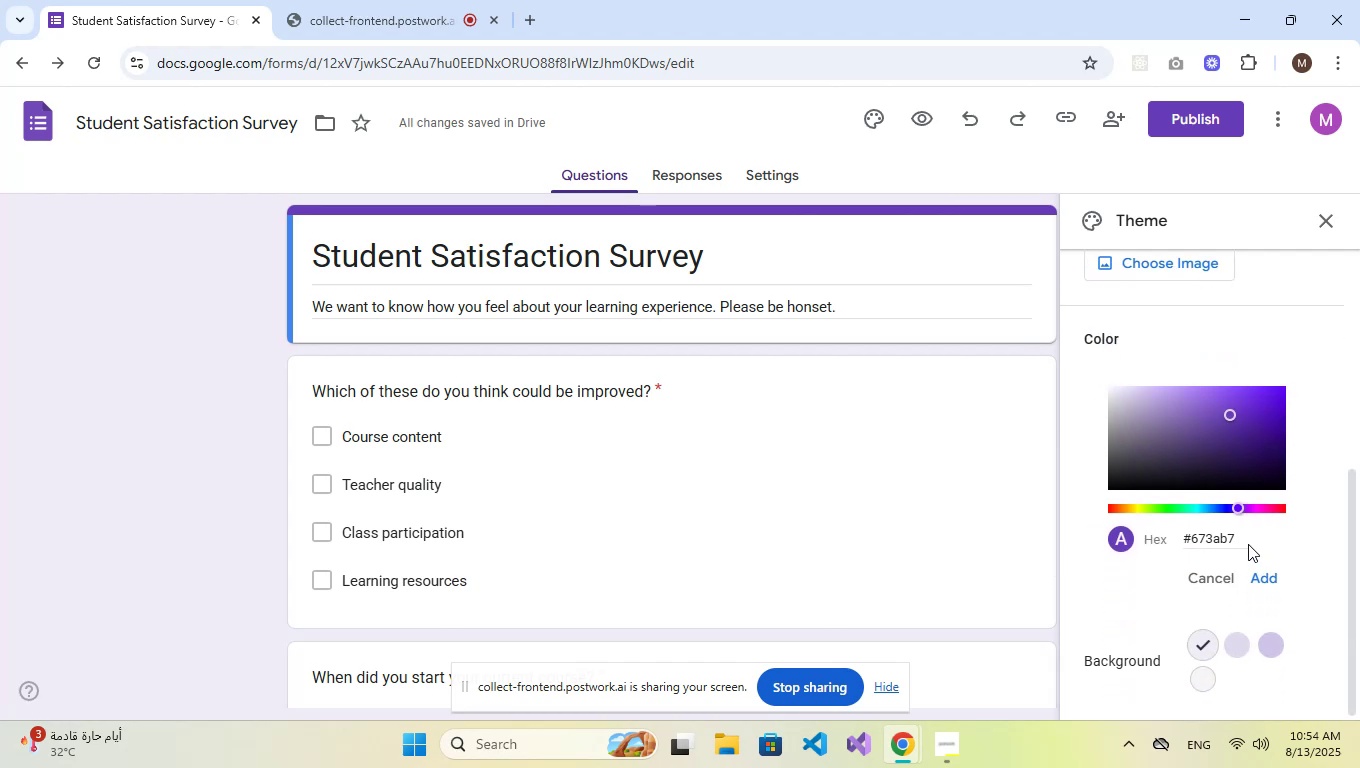 
left_click([1248, 544])
 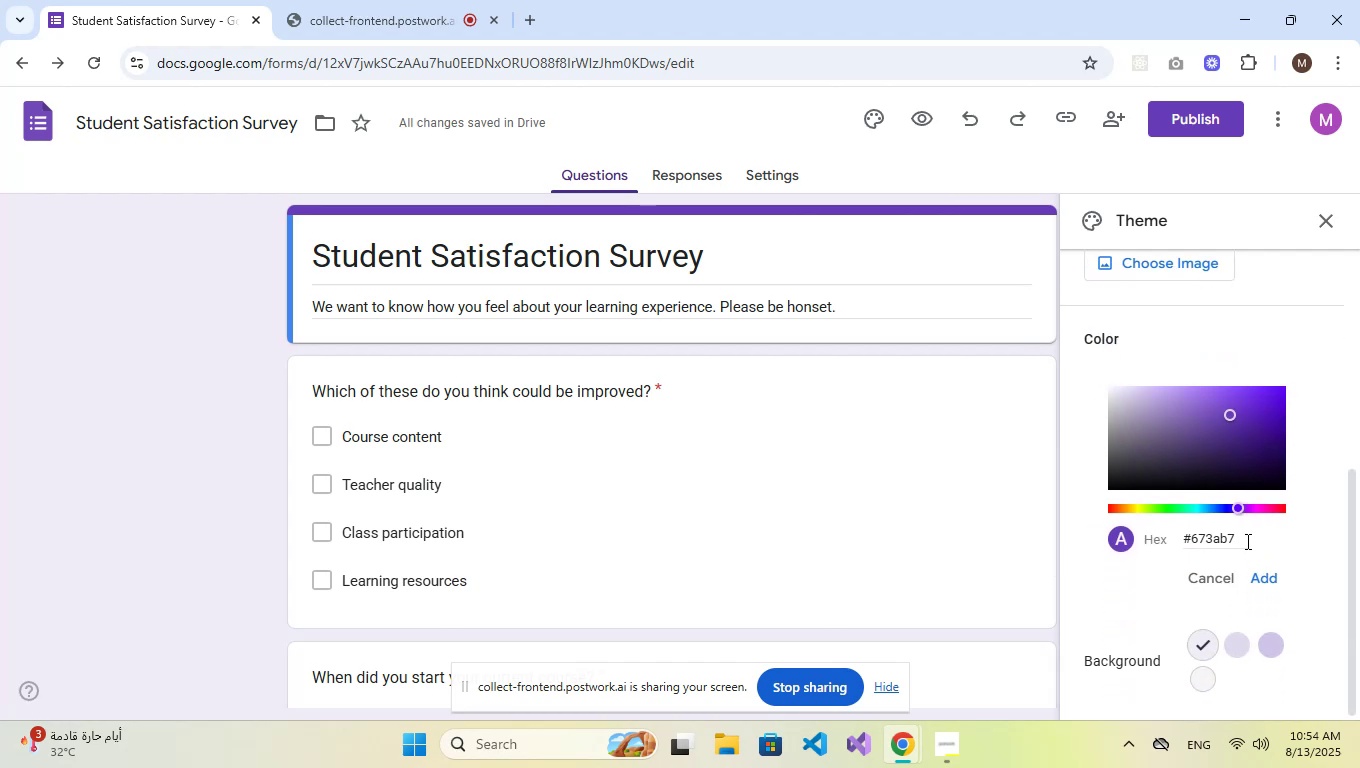 
left_click([1243, 537])
 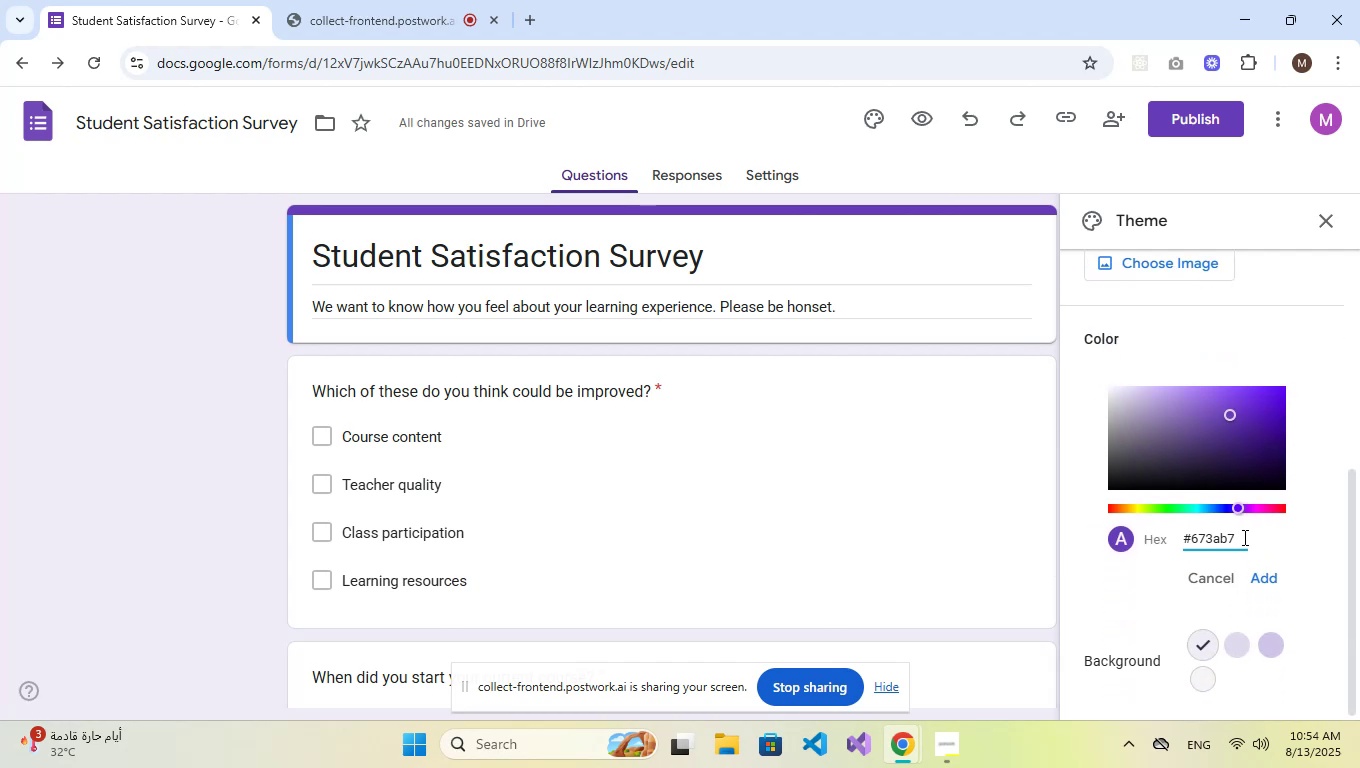 
key(Backspace)
key(Backspace)
key(Backspace)
key(Backspace)
key(Backspace)
key(Backspace)
type(4AB3F4)
 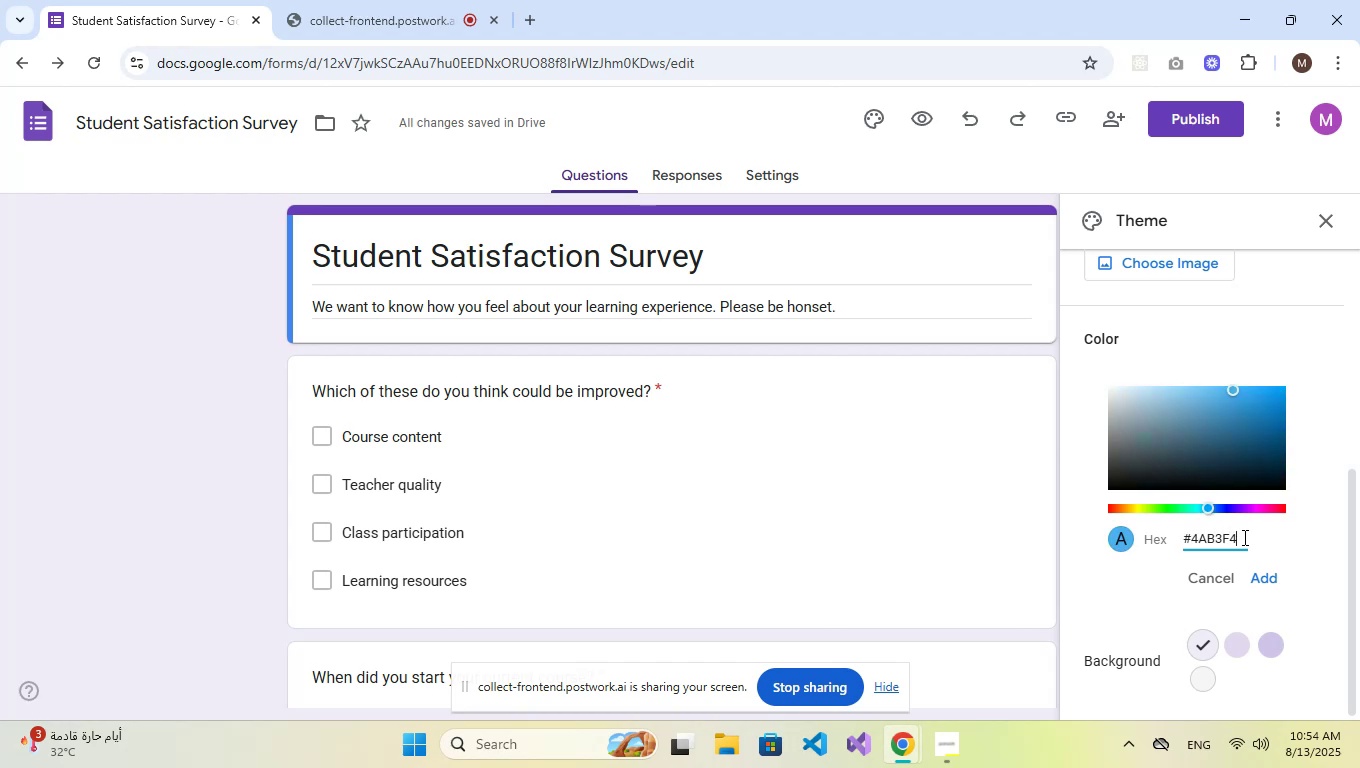 
left_click([1263, 577])
 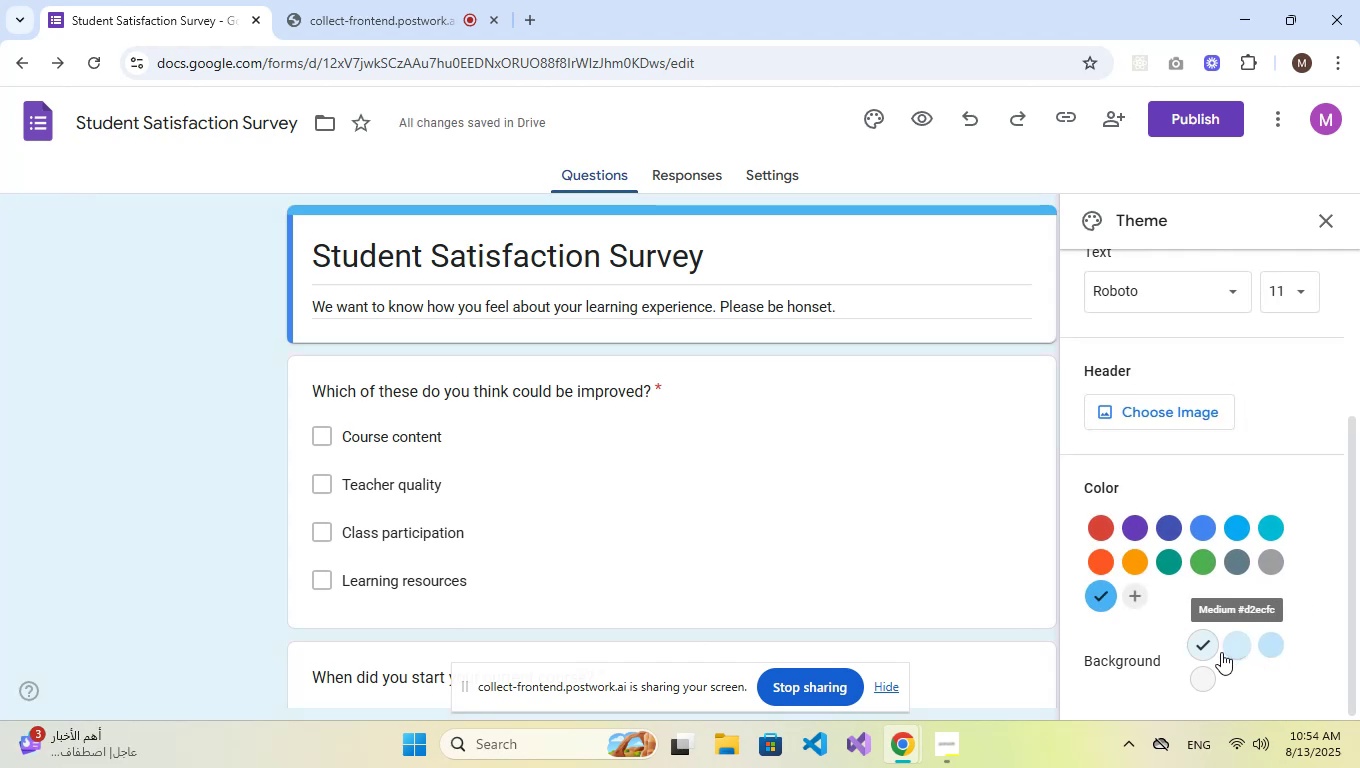 
wait(6.73)
 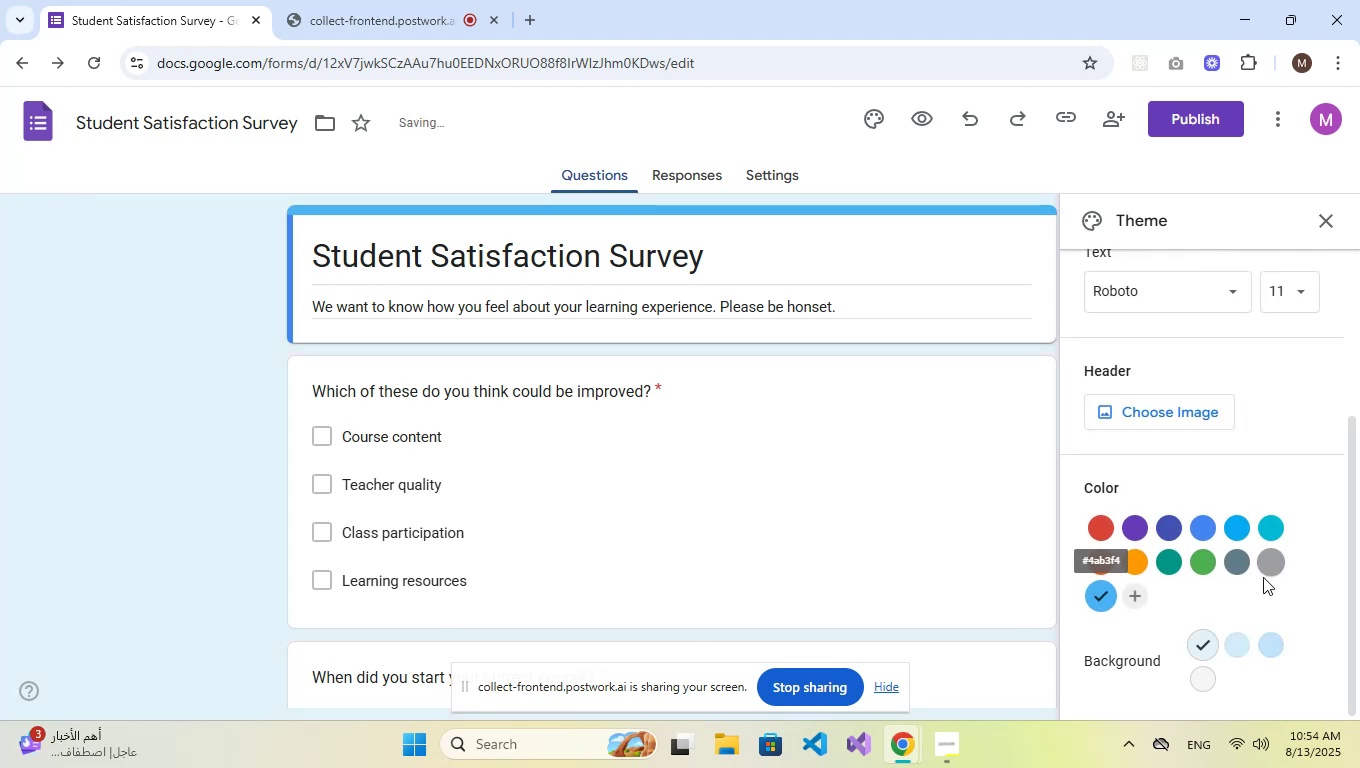 
left_click([1243, 649])
 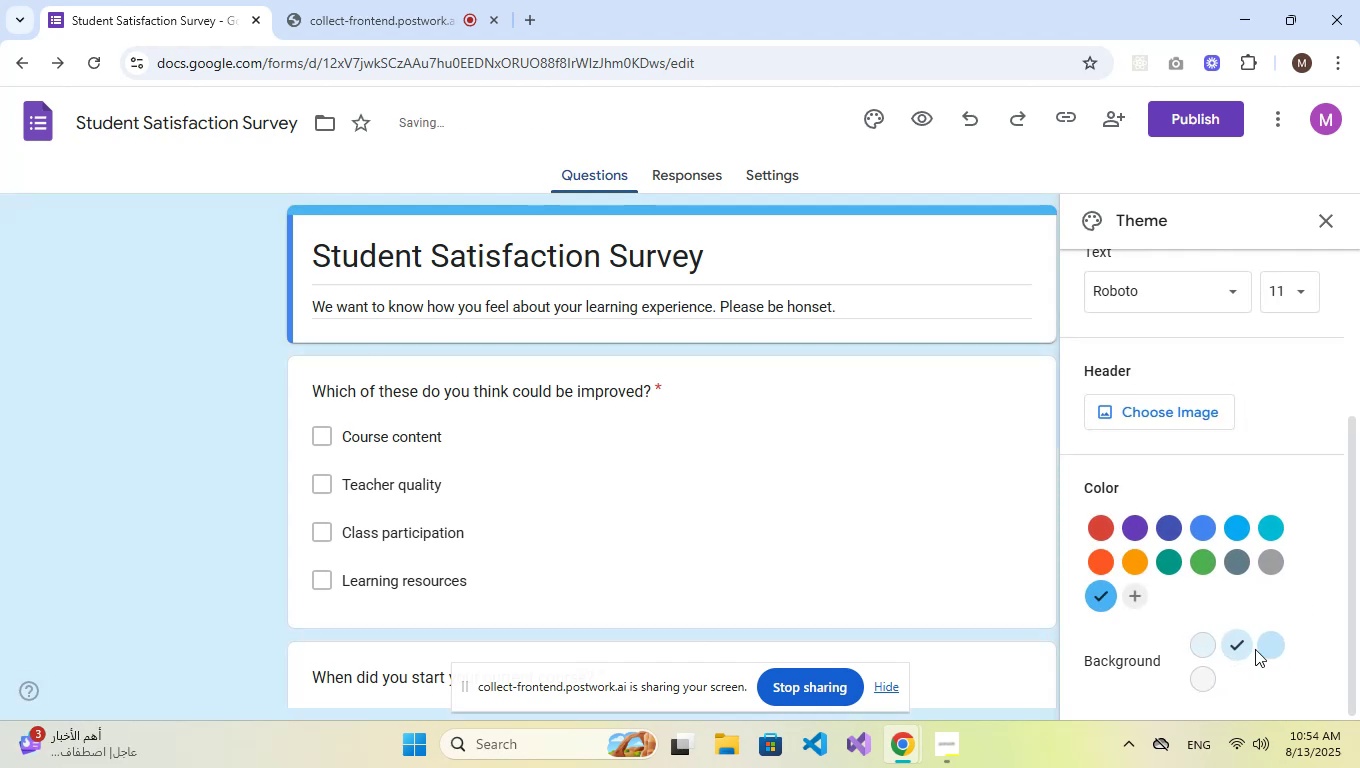 
left_click([1270, 648])
 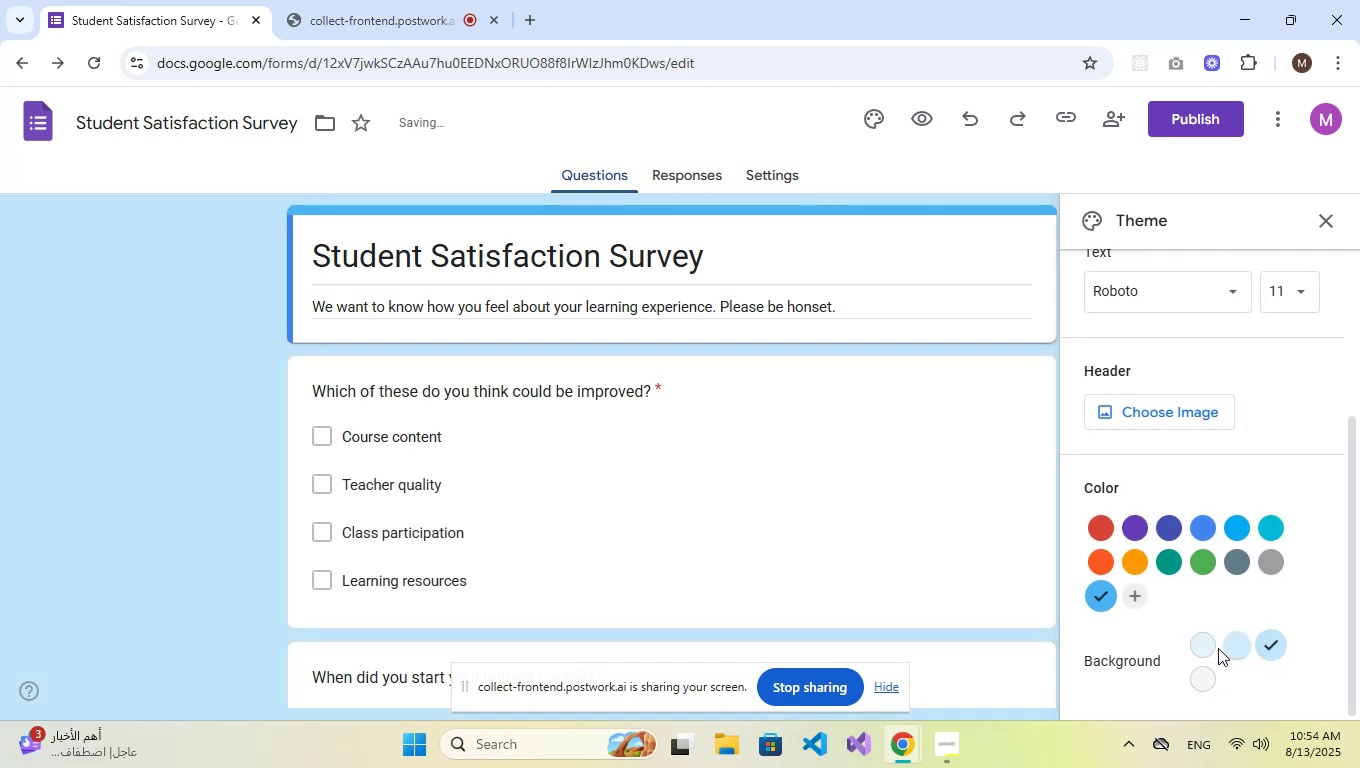 
left_click([1208, 646])
 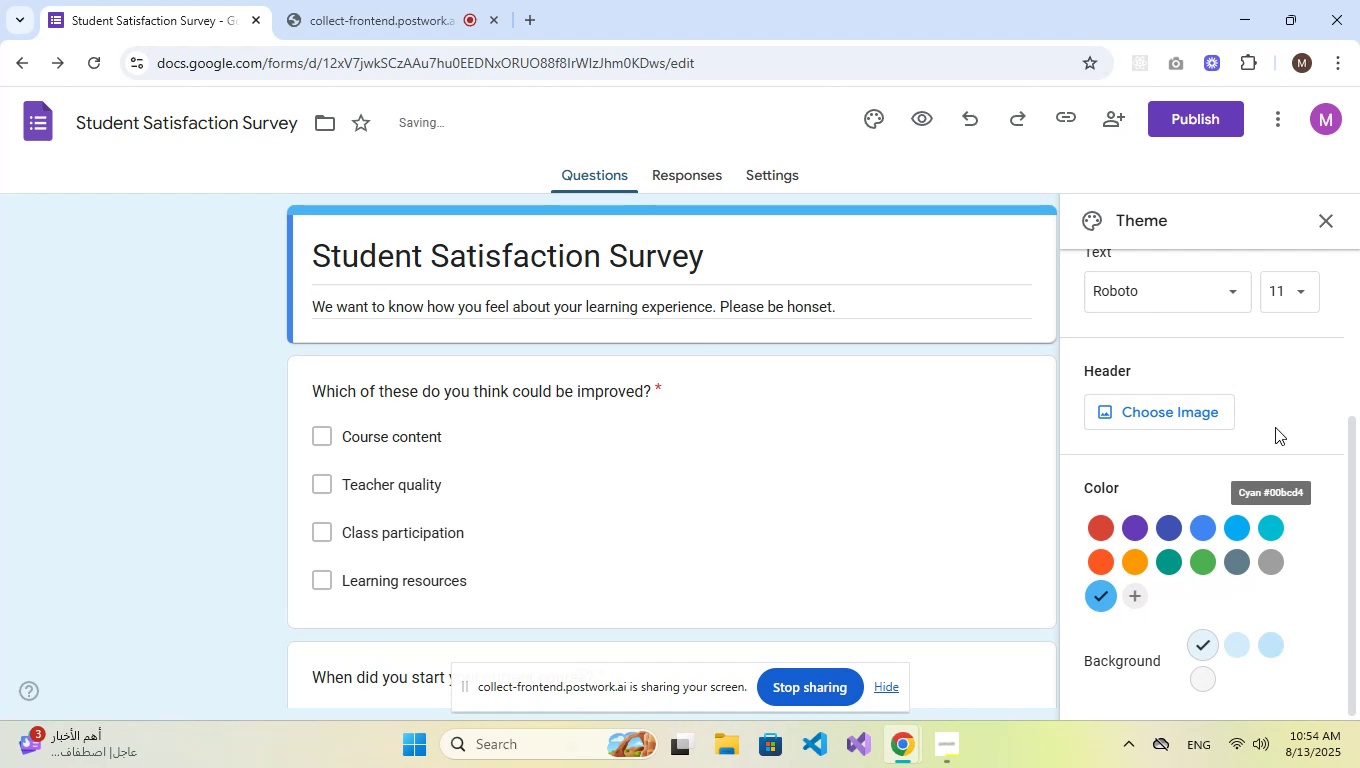 
scroll: coordinate [1275, 427], scroll_direction: up, amount: 7.0
 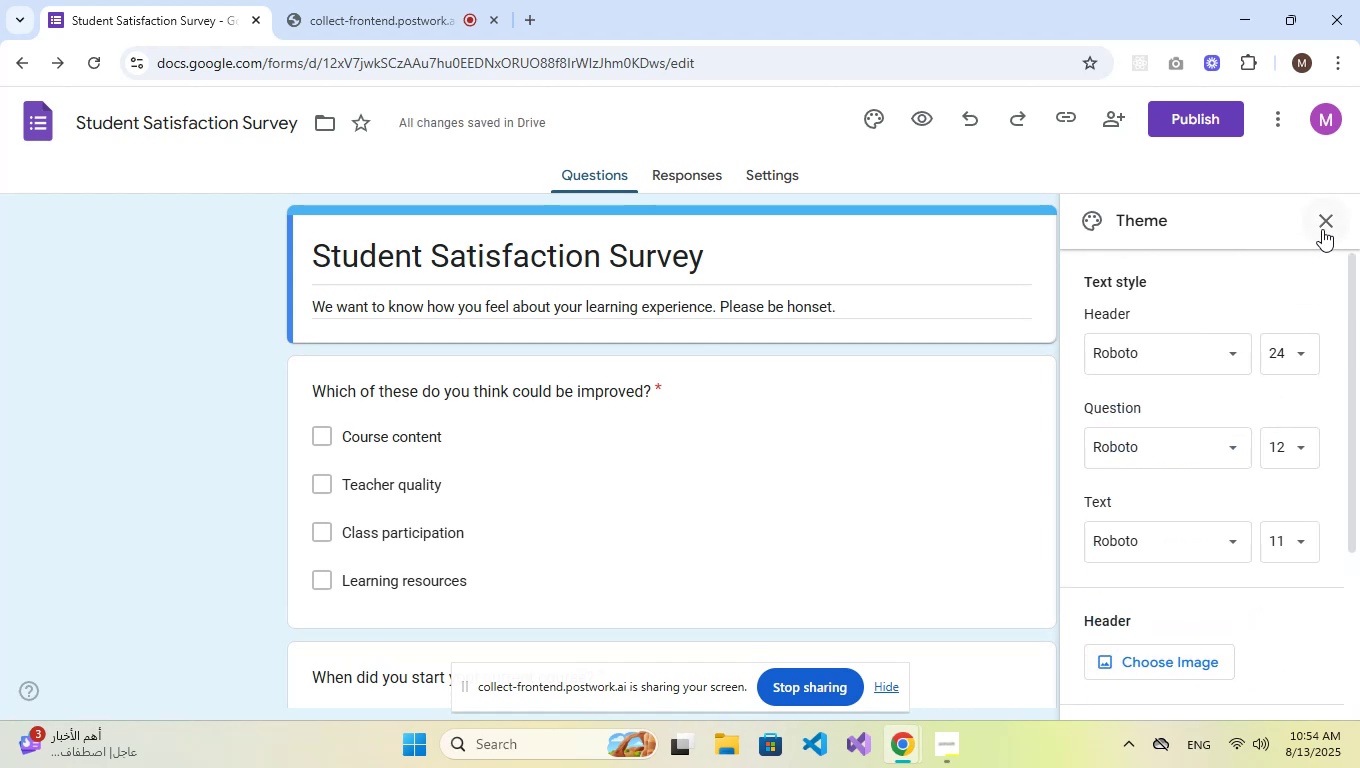 
left_click([1322, 229])
 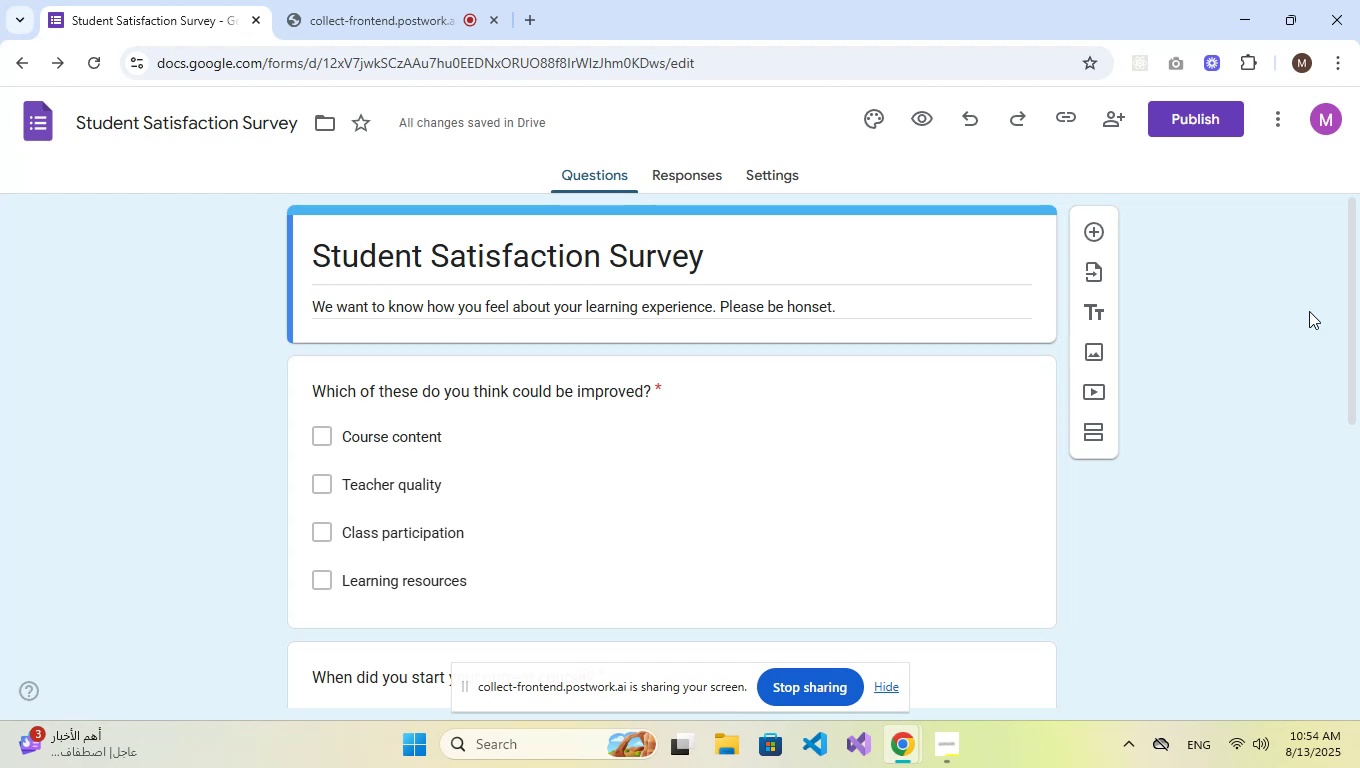 
wait(11.63)
 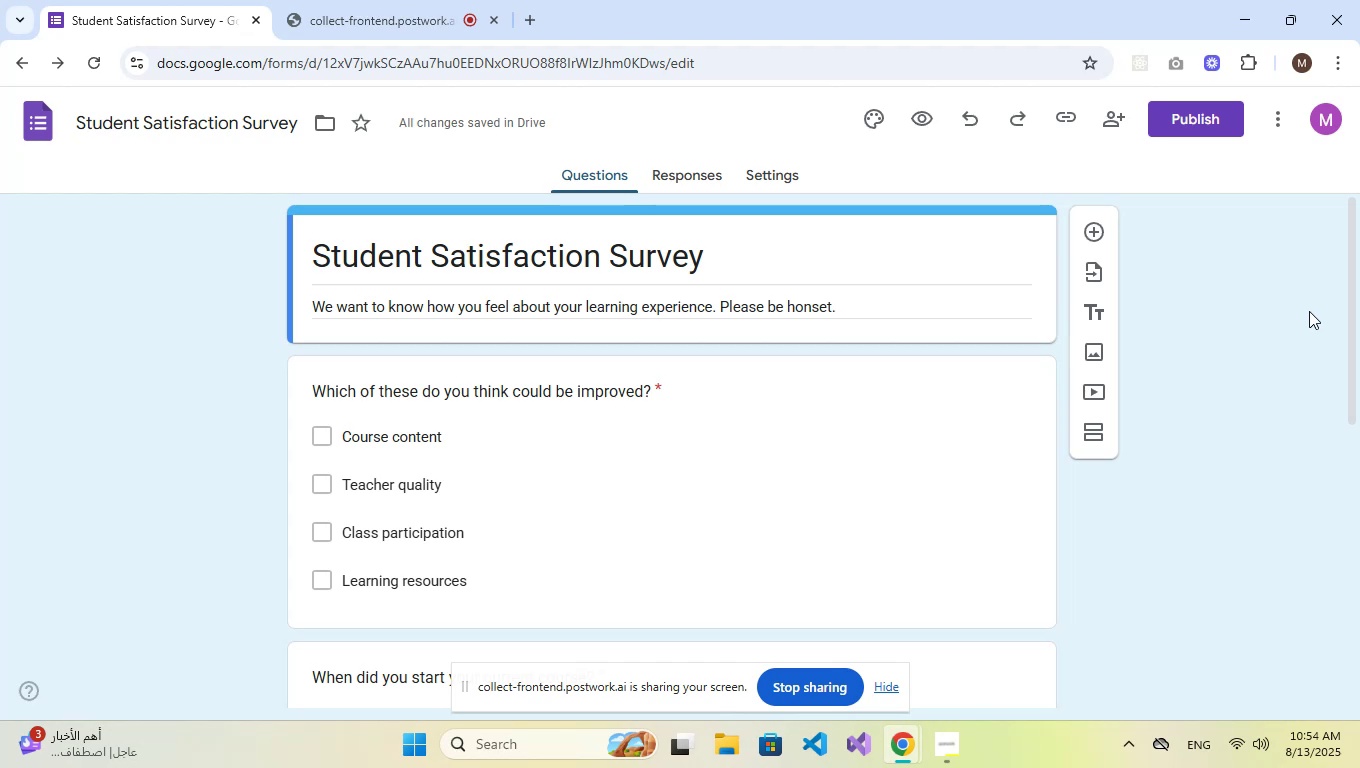 
left_click([1180, 133])
 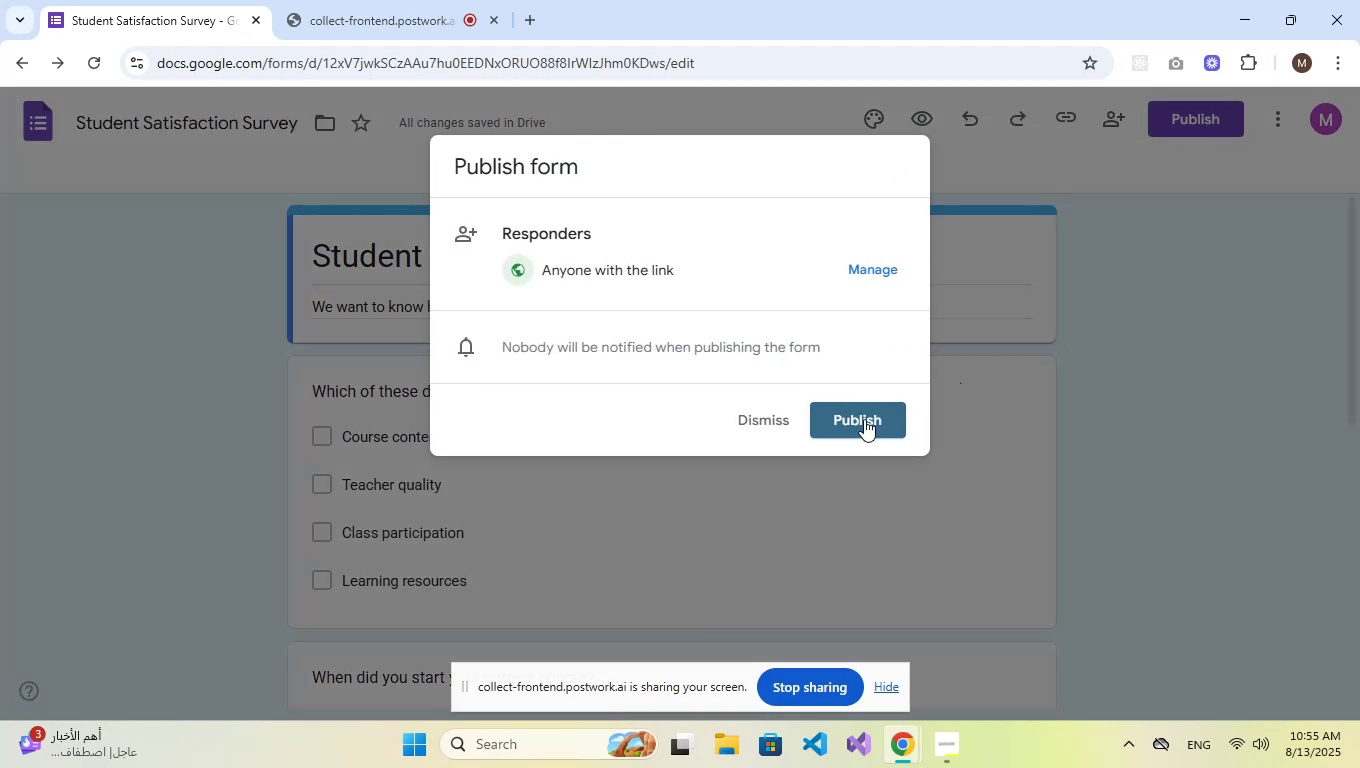 
left_click([864, 419])
 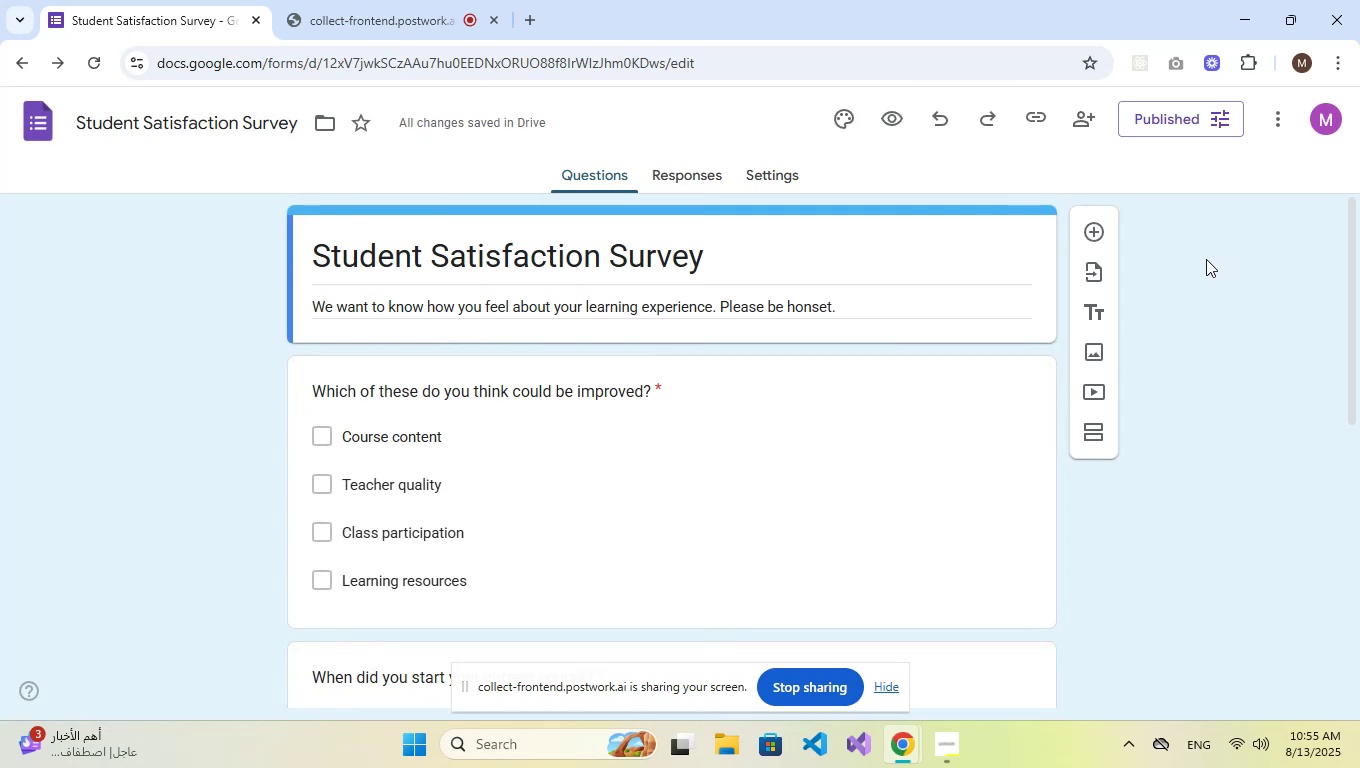 
wait(6.96)
 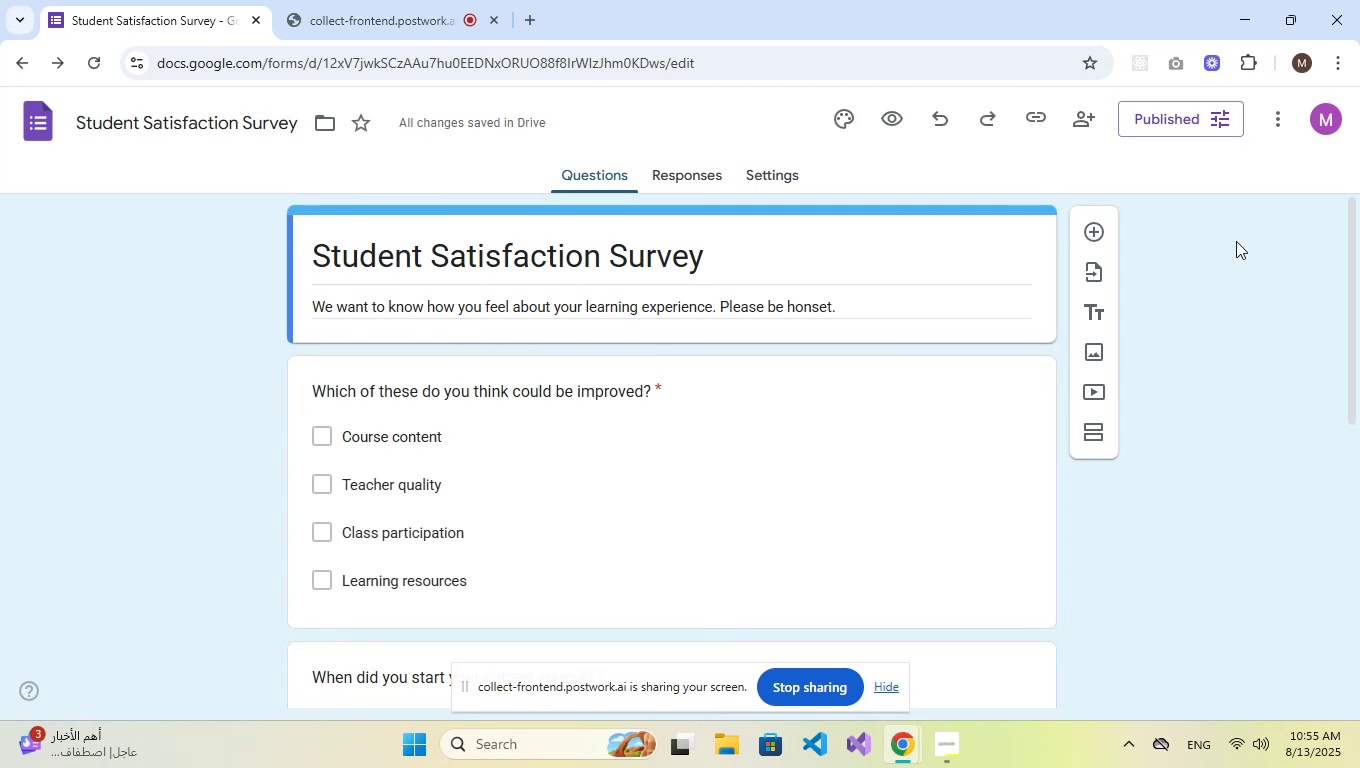 
left_click([718, 307])
 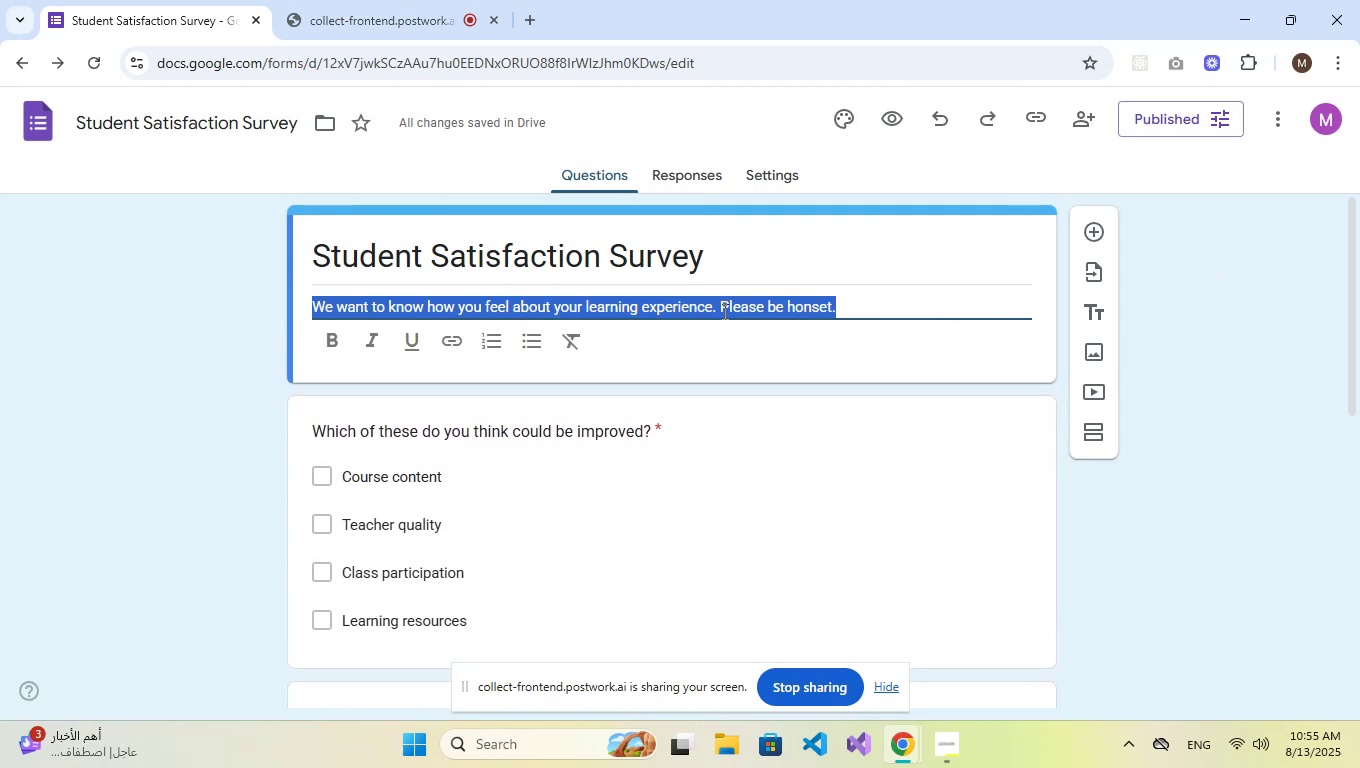 
left_click([719, 308])
 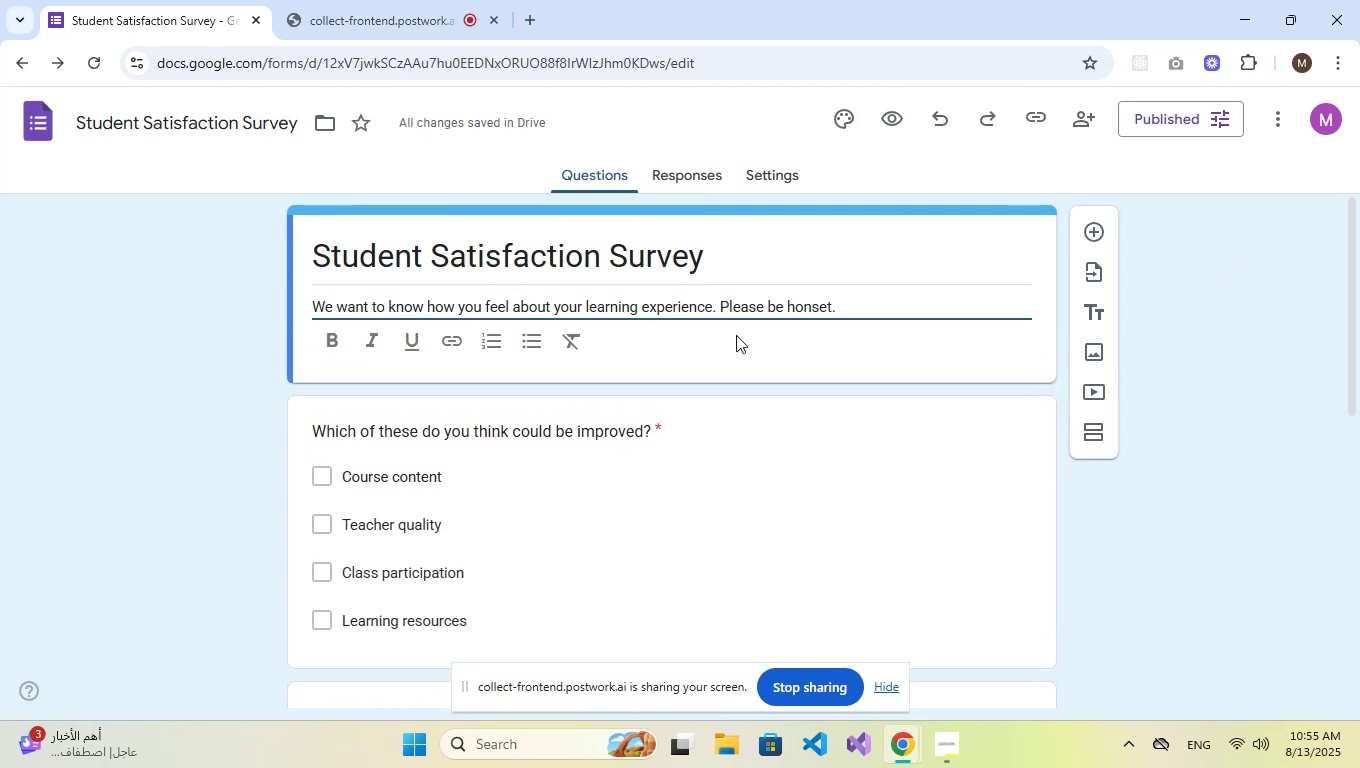 
key(Shift+Enter)
 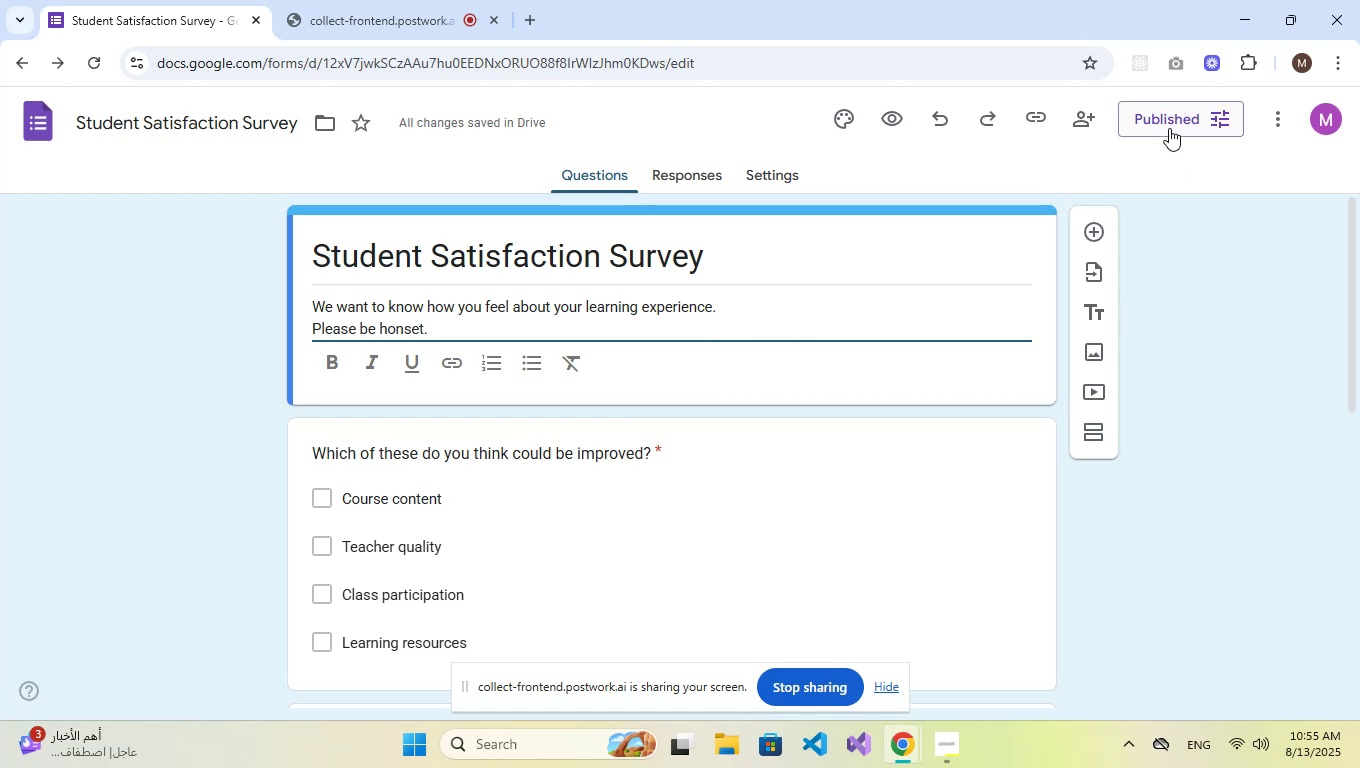 
wait(5.58)
 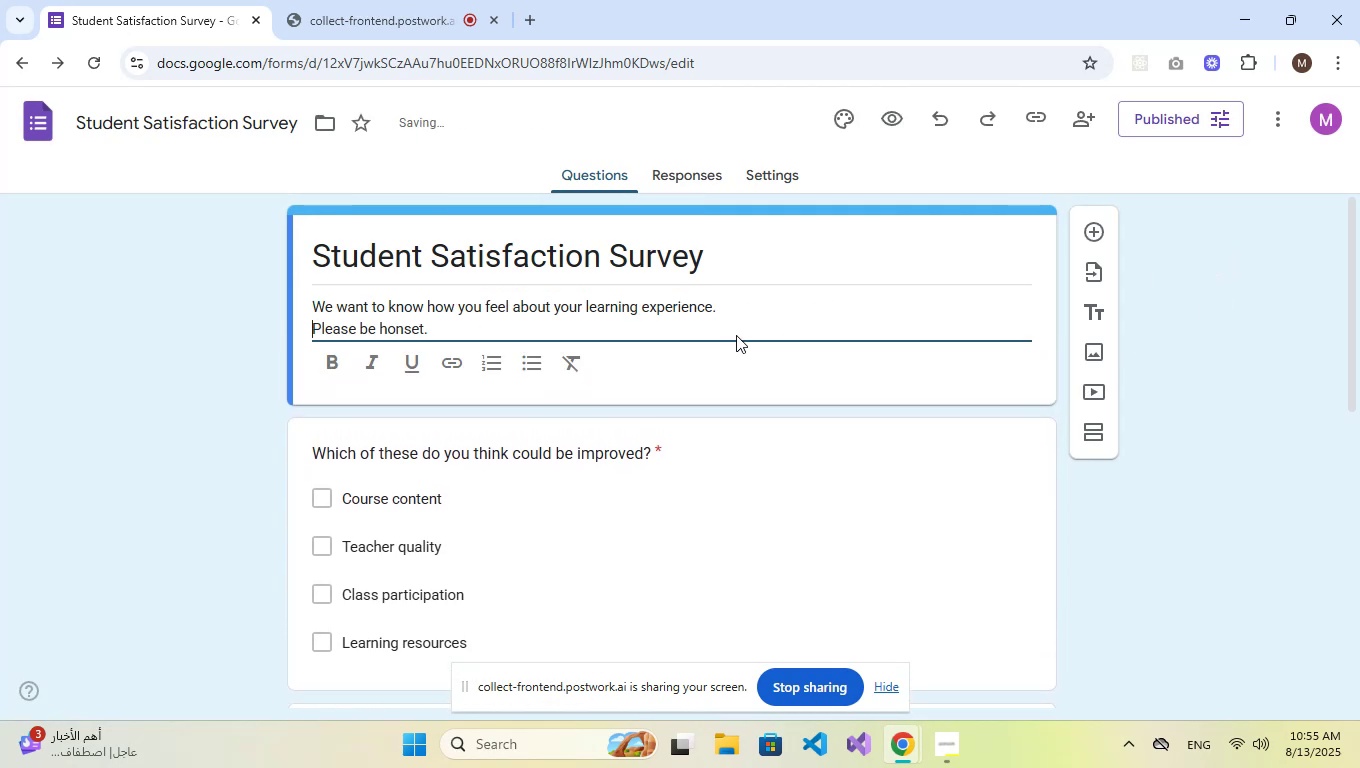 
left_click([1211, 260])
 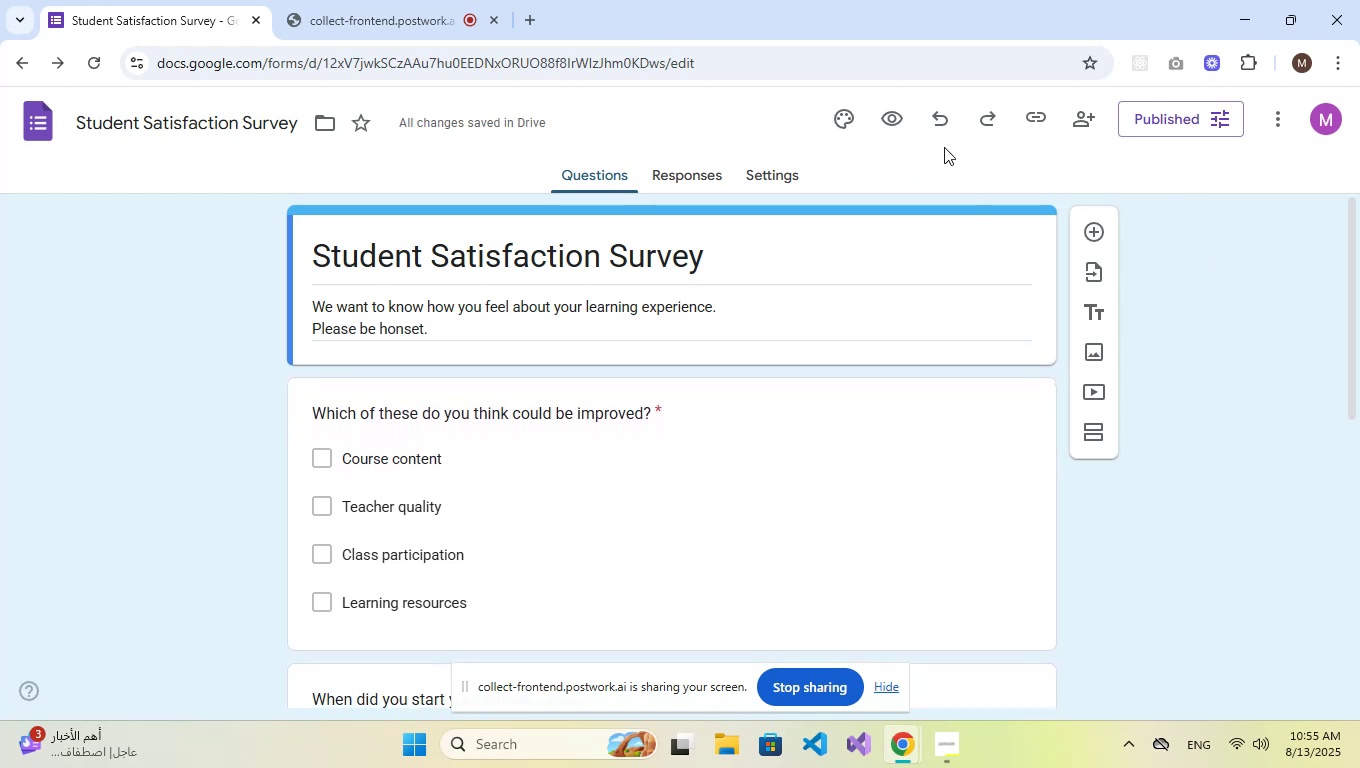 
left_click([1153, 121])
 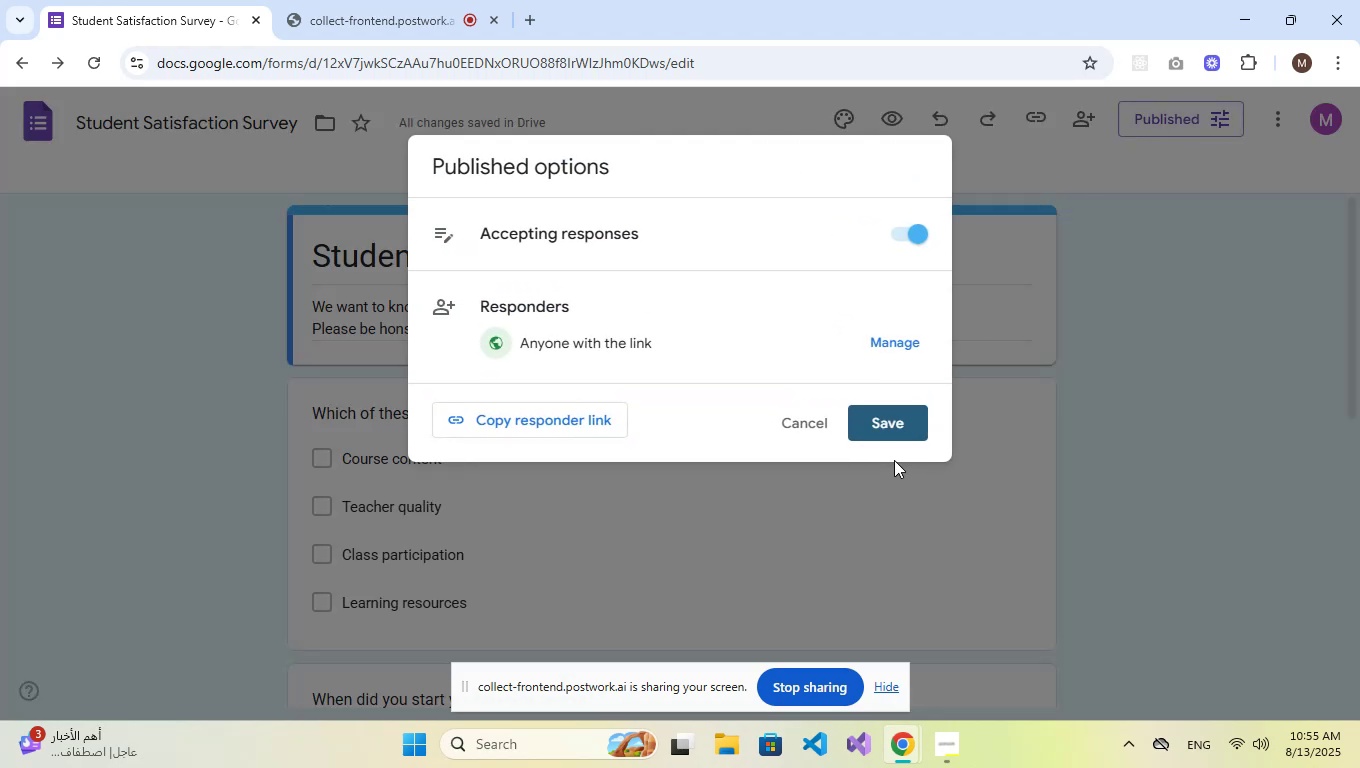 
left_click([892, 434])
 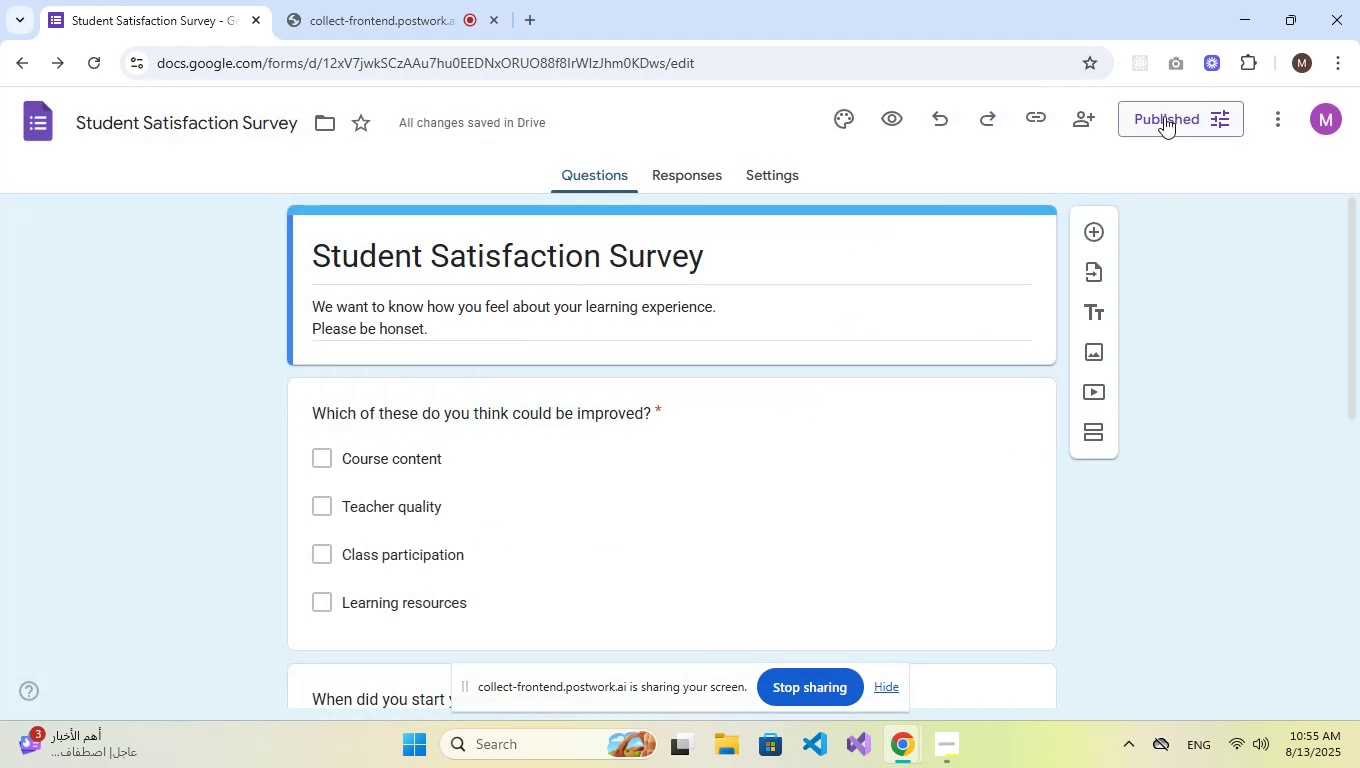 
left_click([1164, 116])
 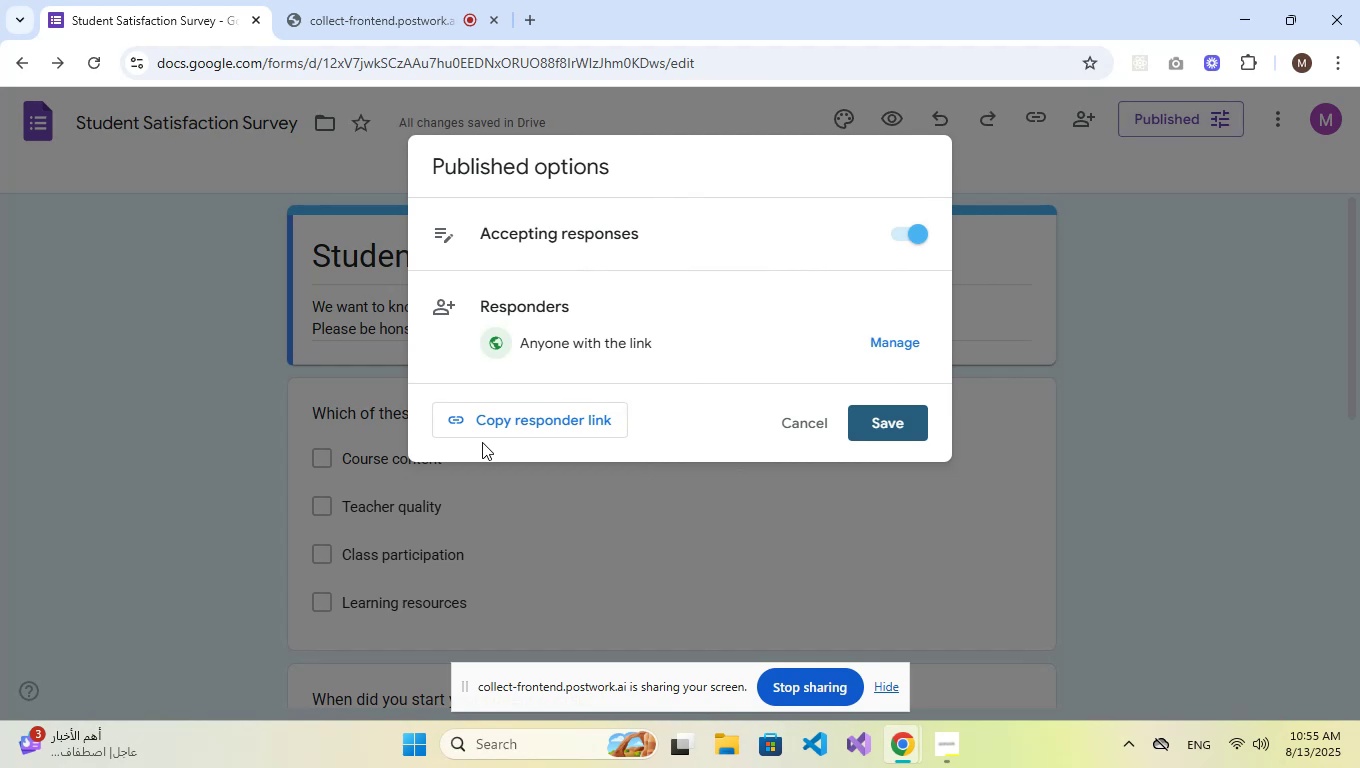 
left_click([503, 428])
 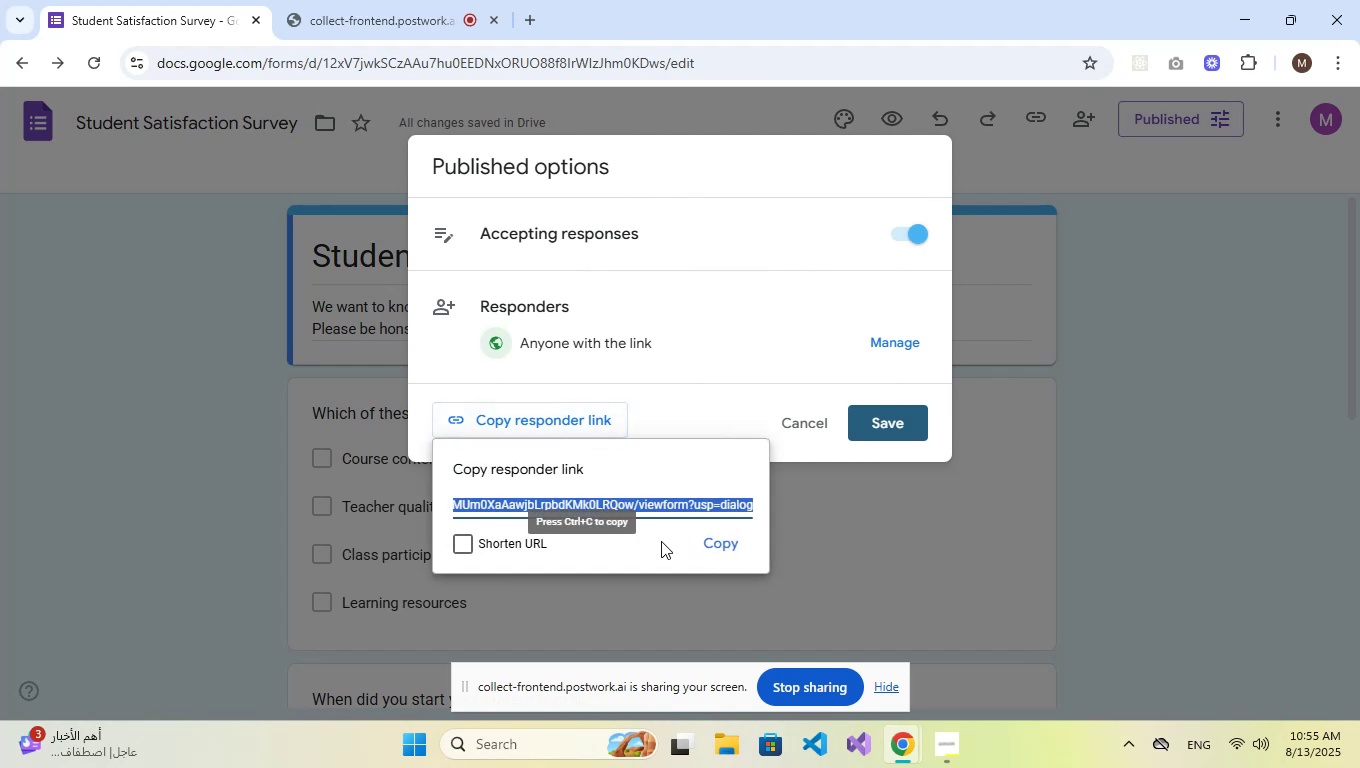 
left_click([717, 545])
 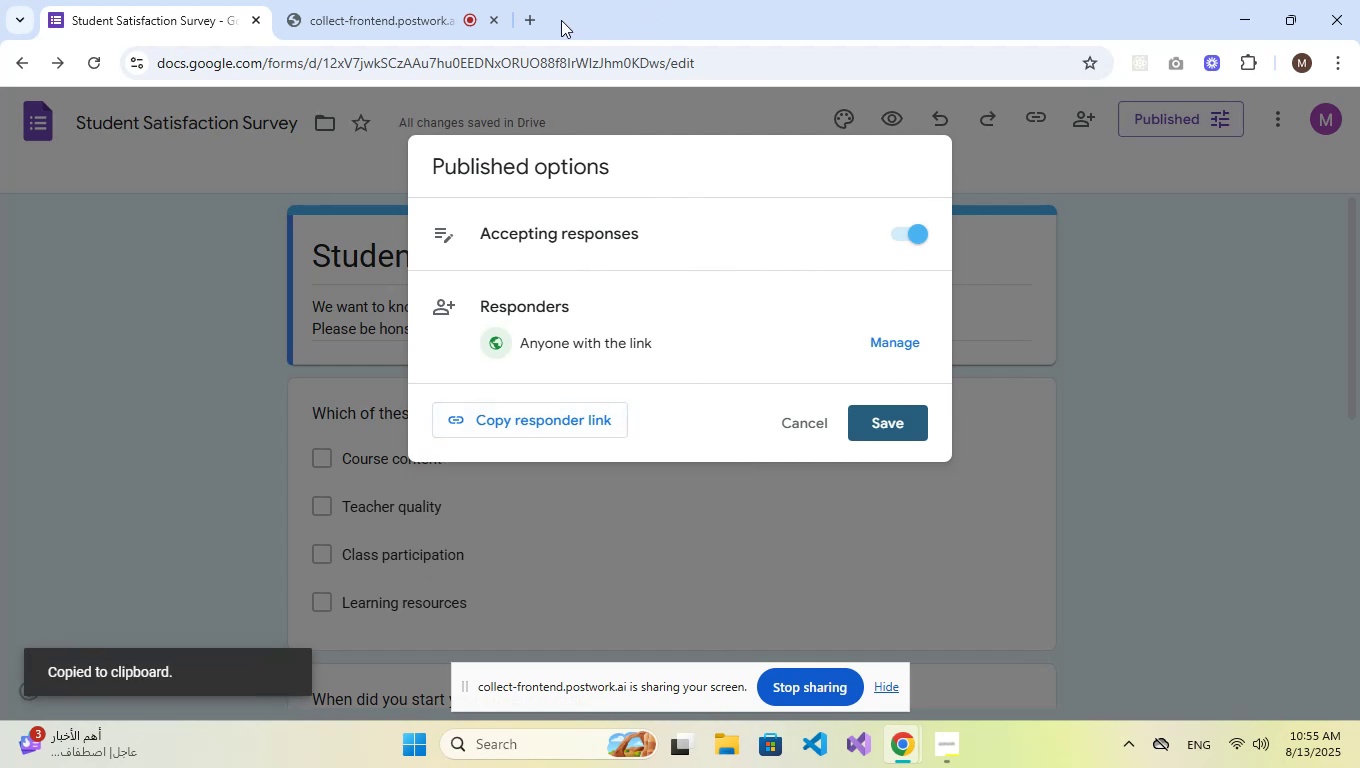 
left_click([526, 20])
 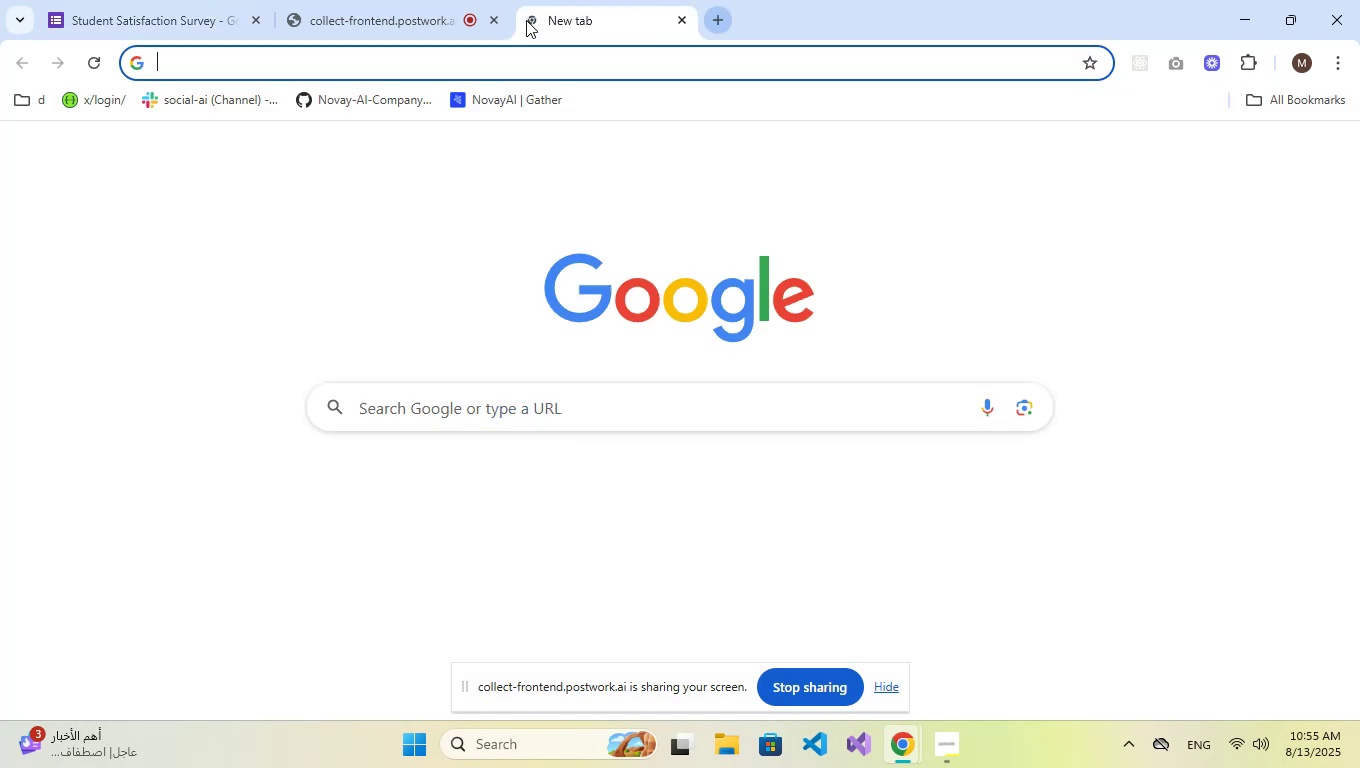 
key(Control+V)
 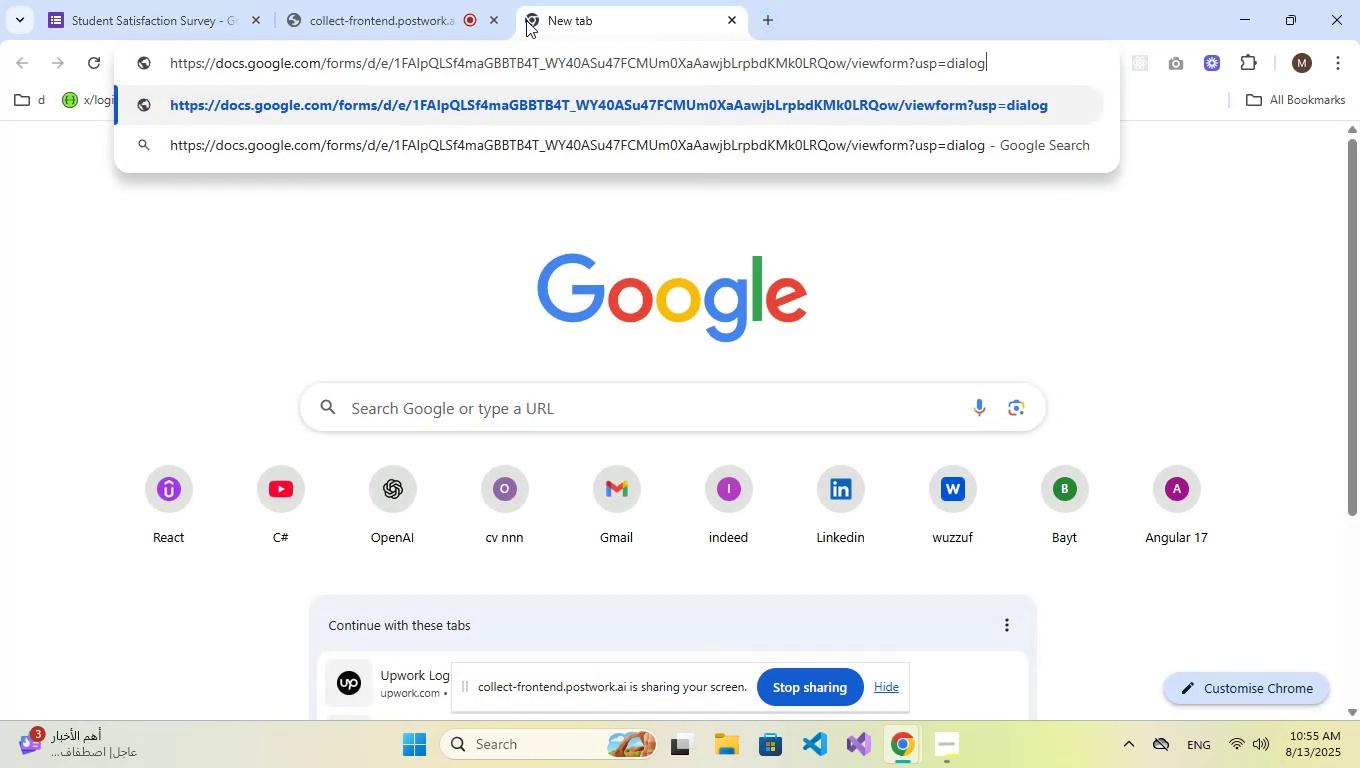 
key(NumpadEnter)
 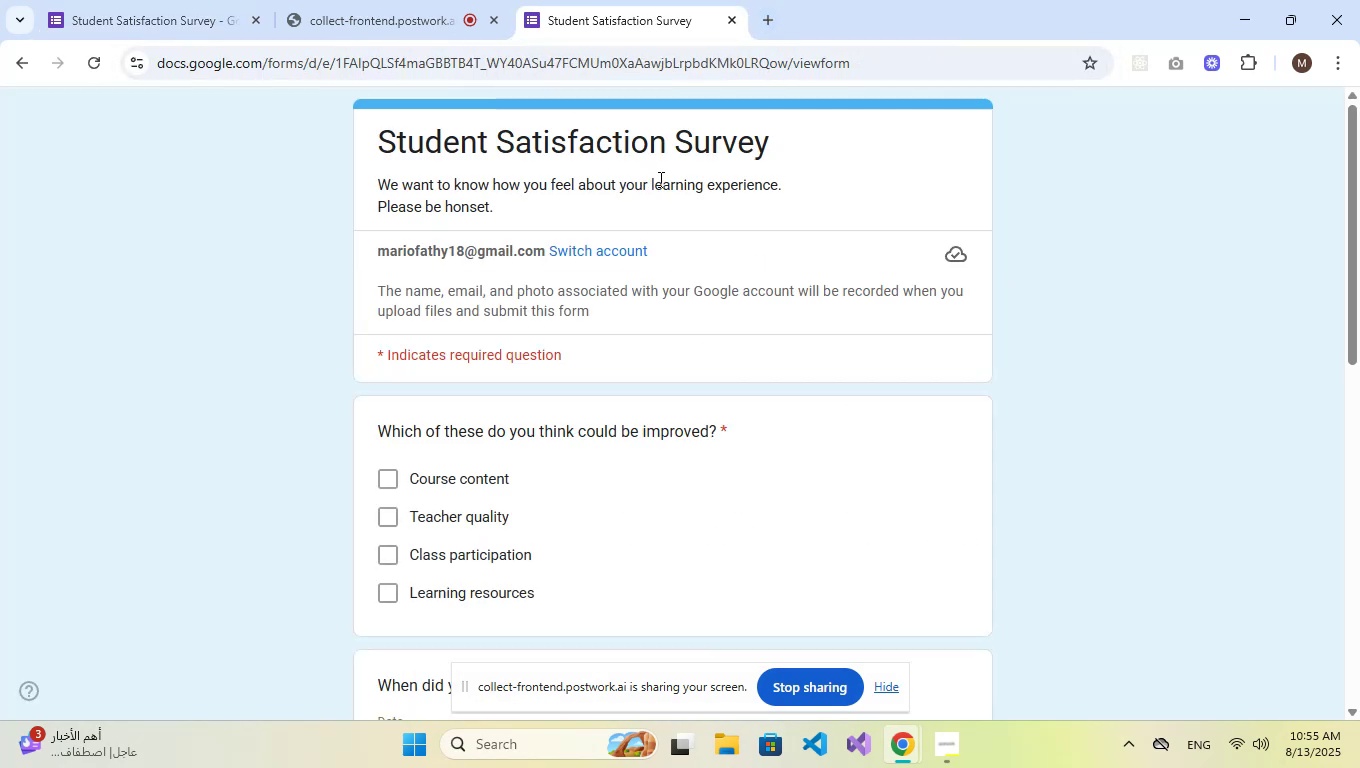 
scroll: coordinate [705, 202], scroll_direction: down, amount: 1.0
 